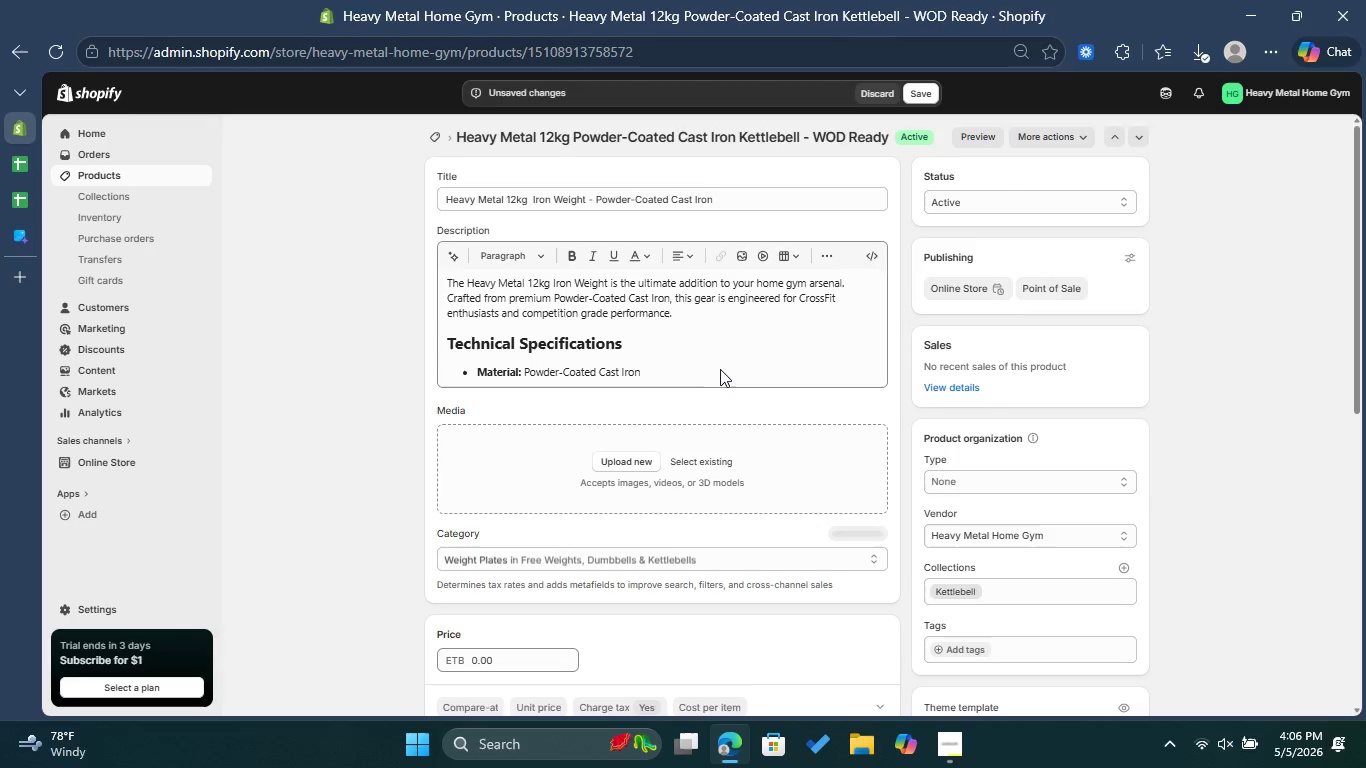 
left_click([682, 367])
 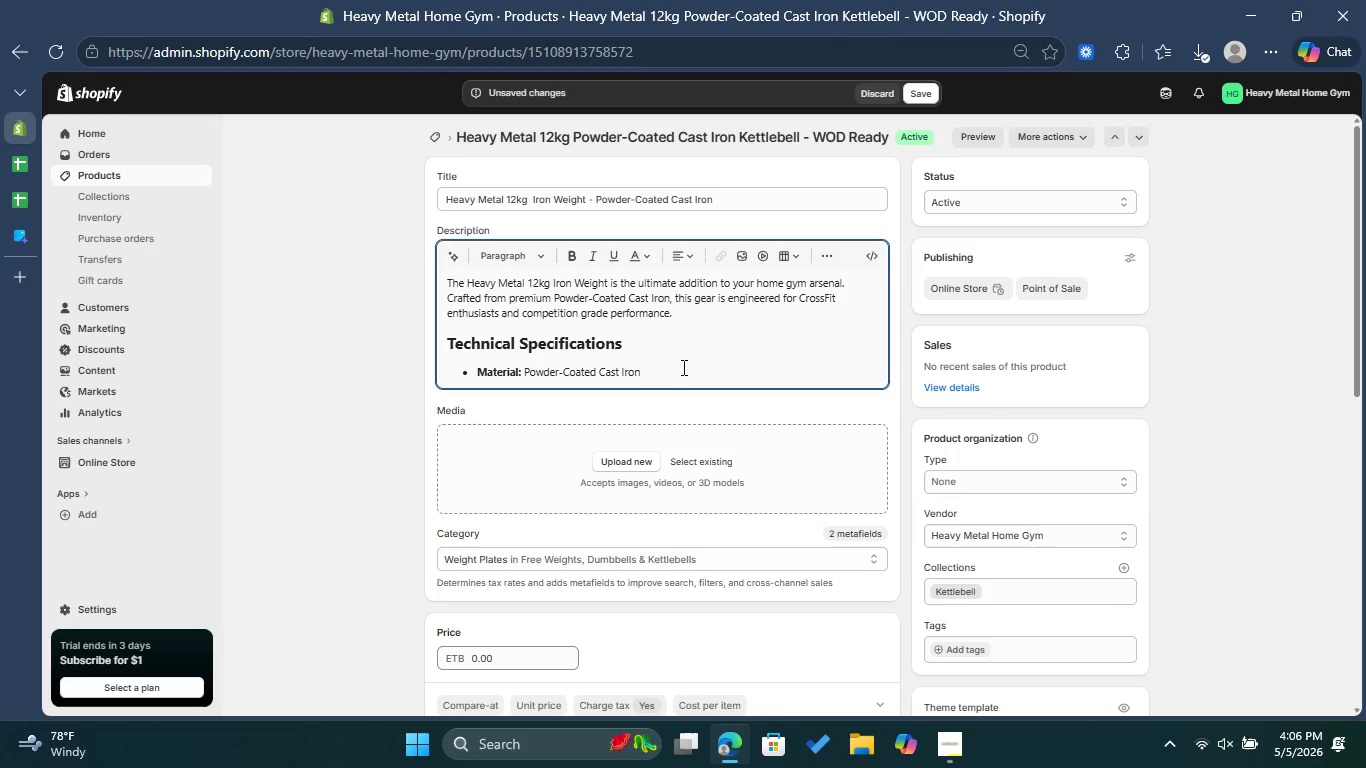 
wait(7.0)
 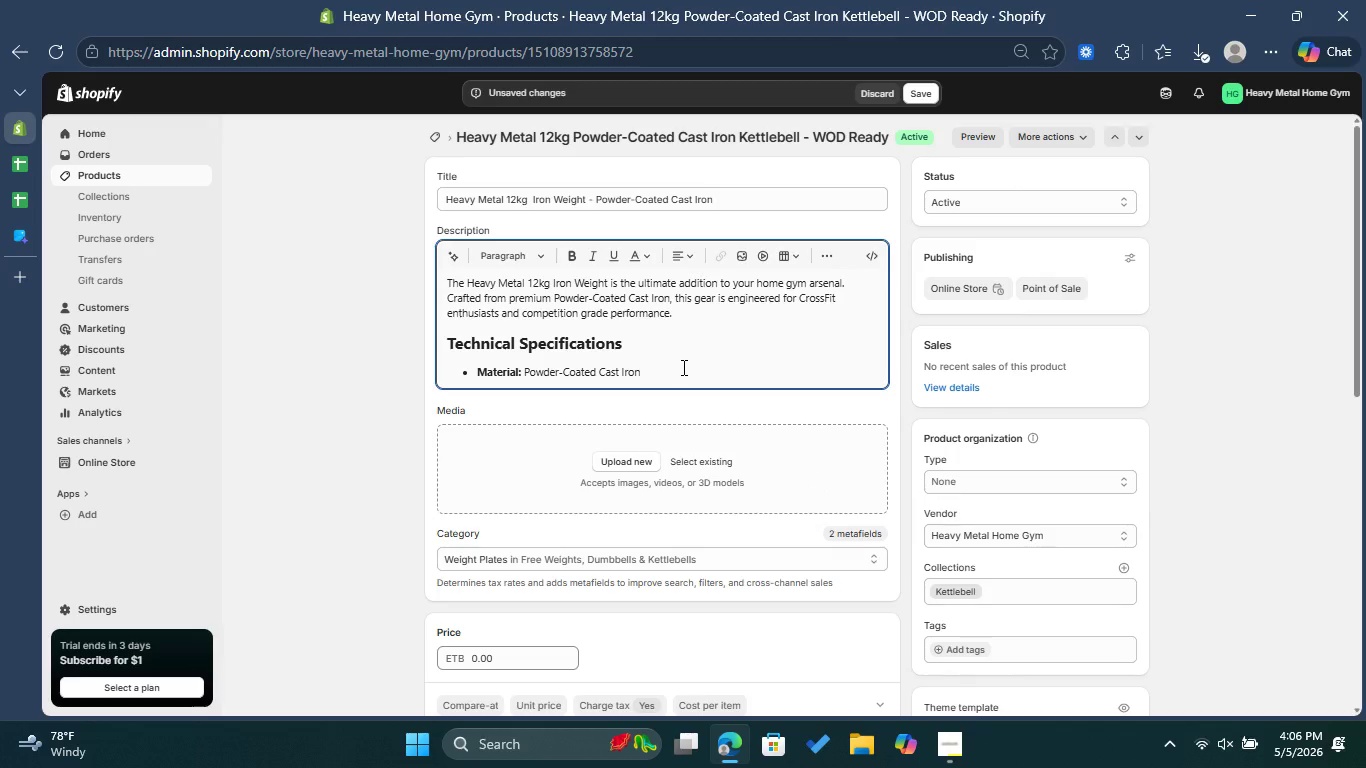 
key(Enter)
 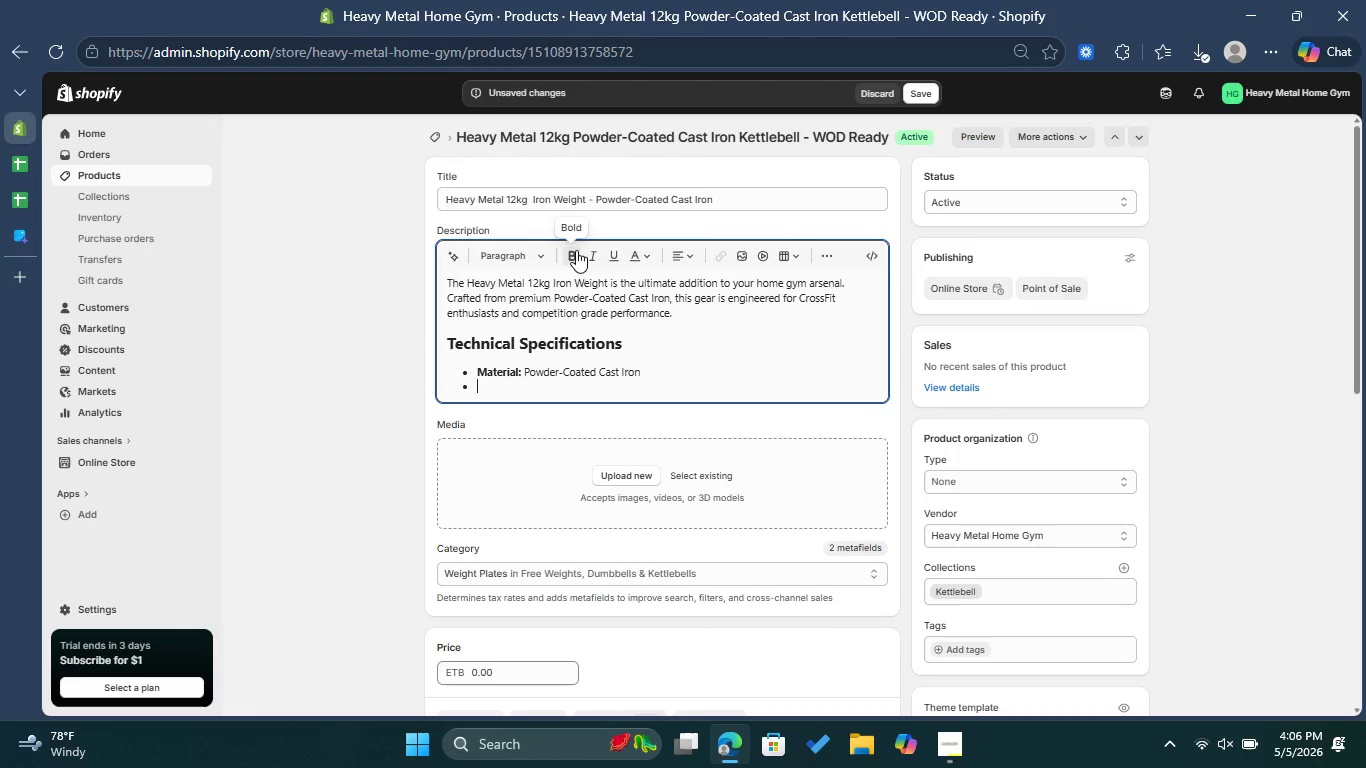 
wait(7.89)
 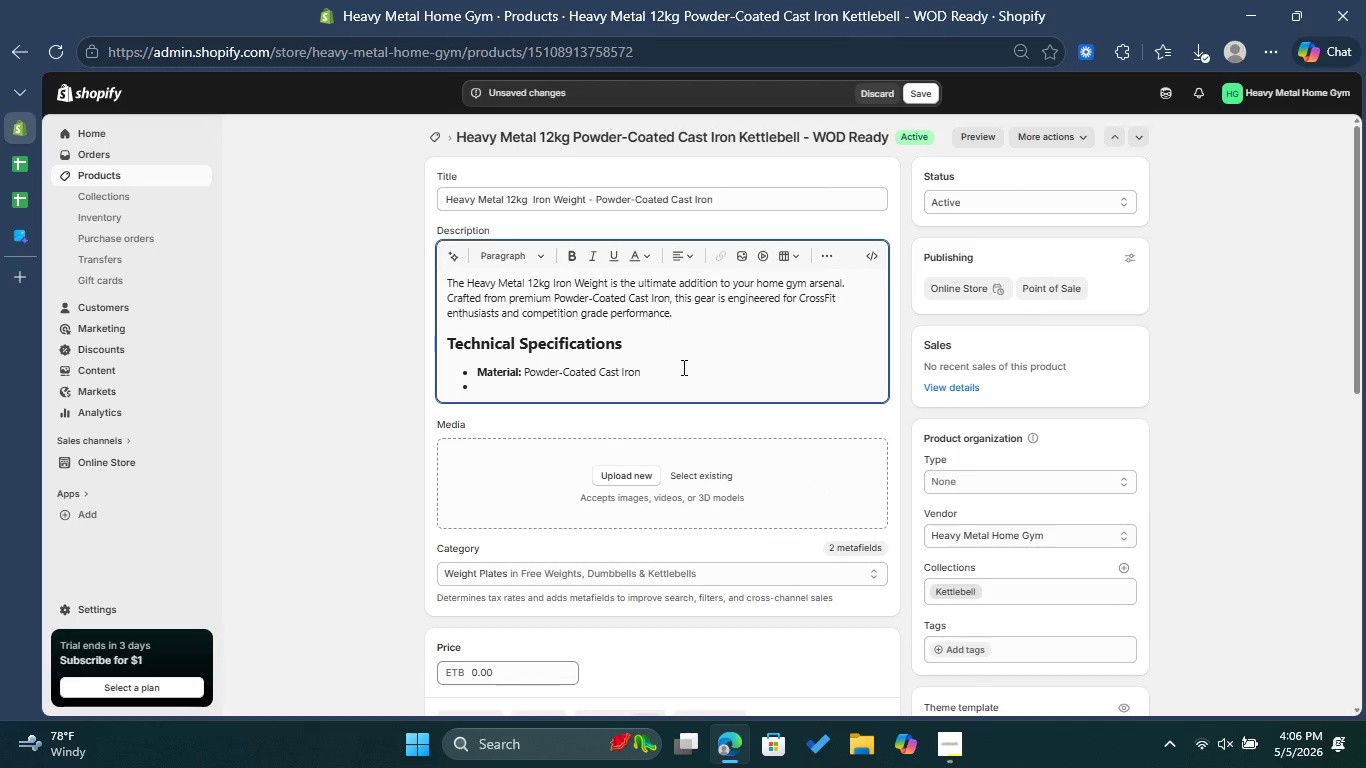 
type(Weight: )
 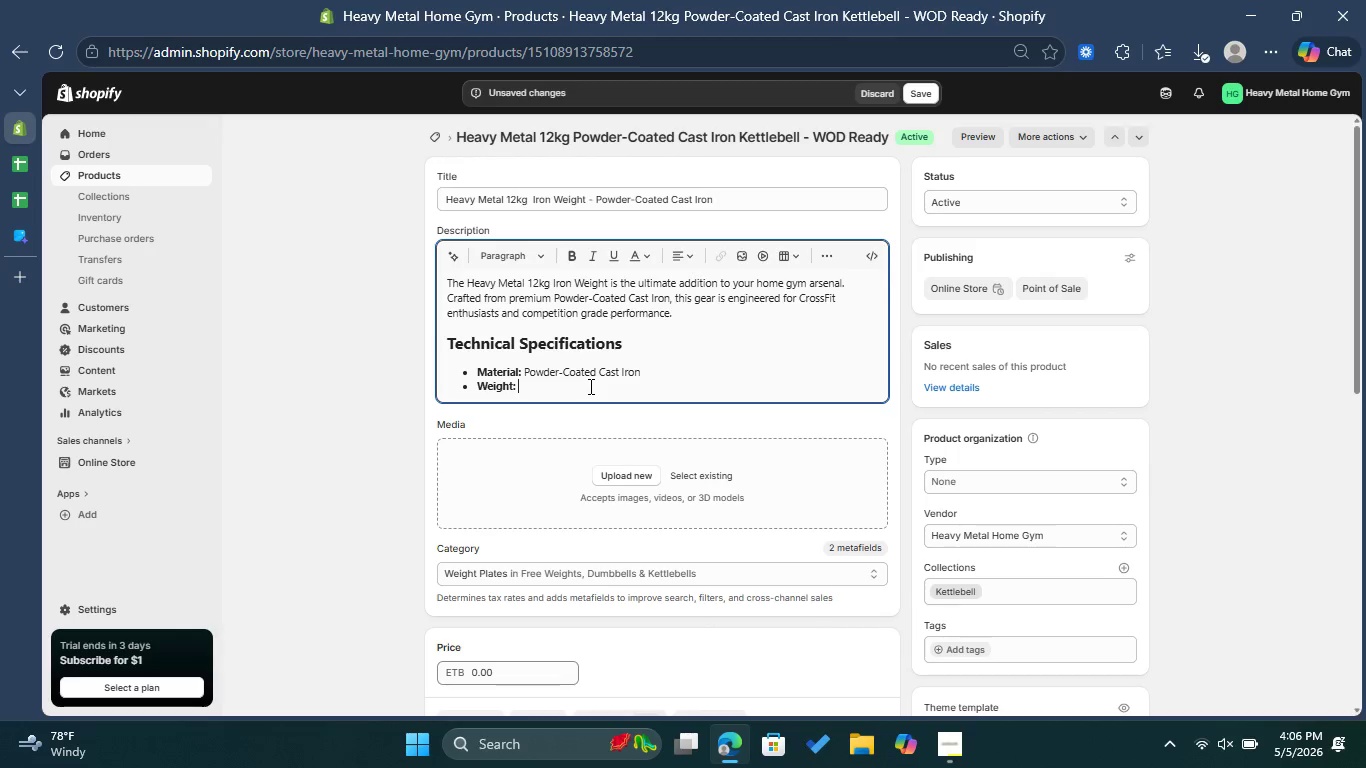 
wait(9.28)
 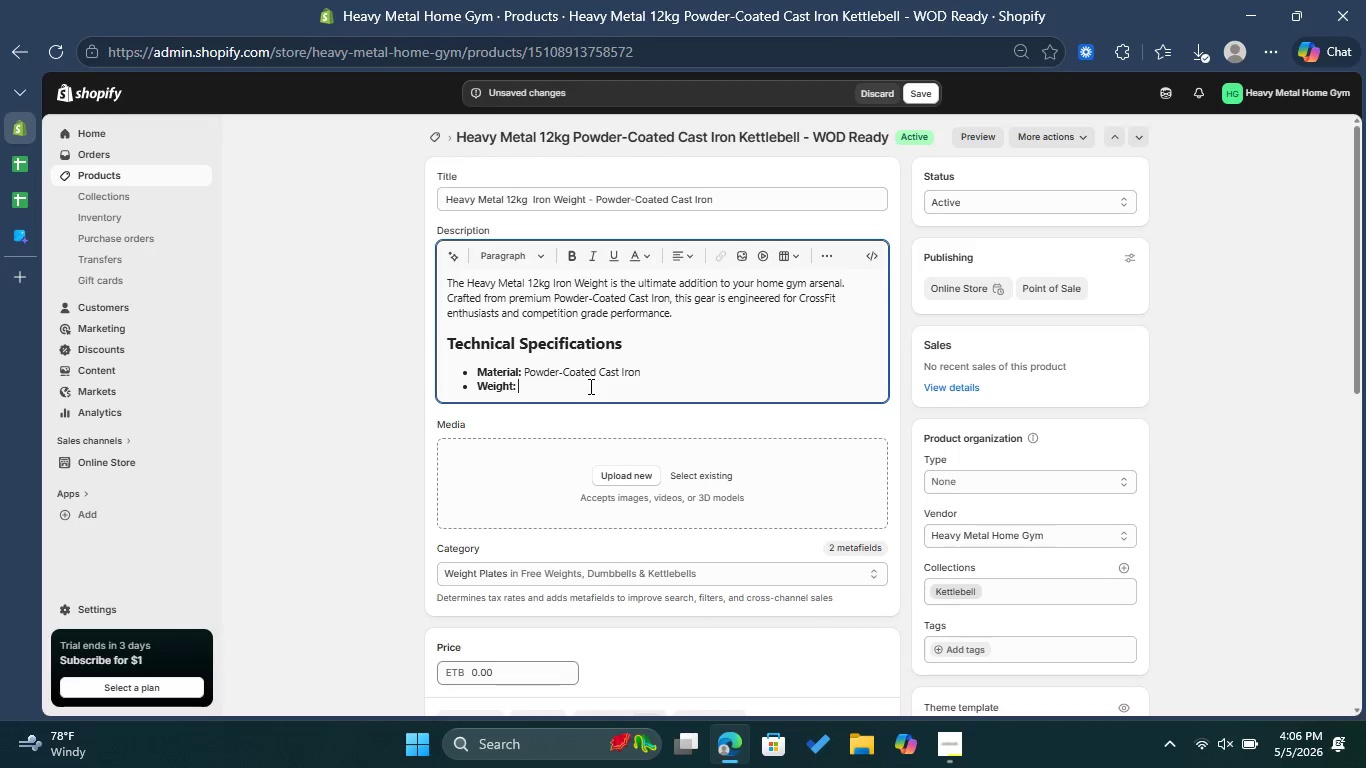 
type(12kg )
 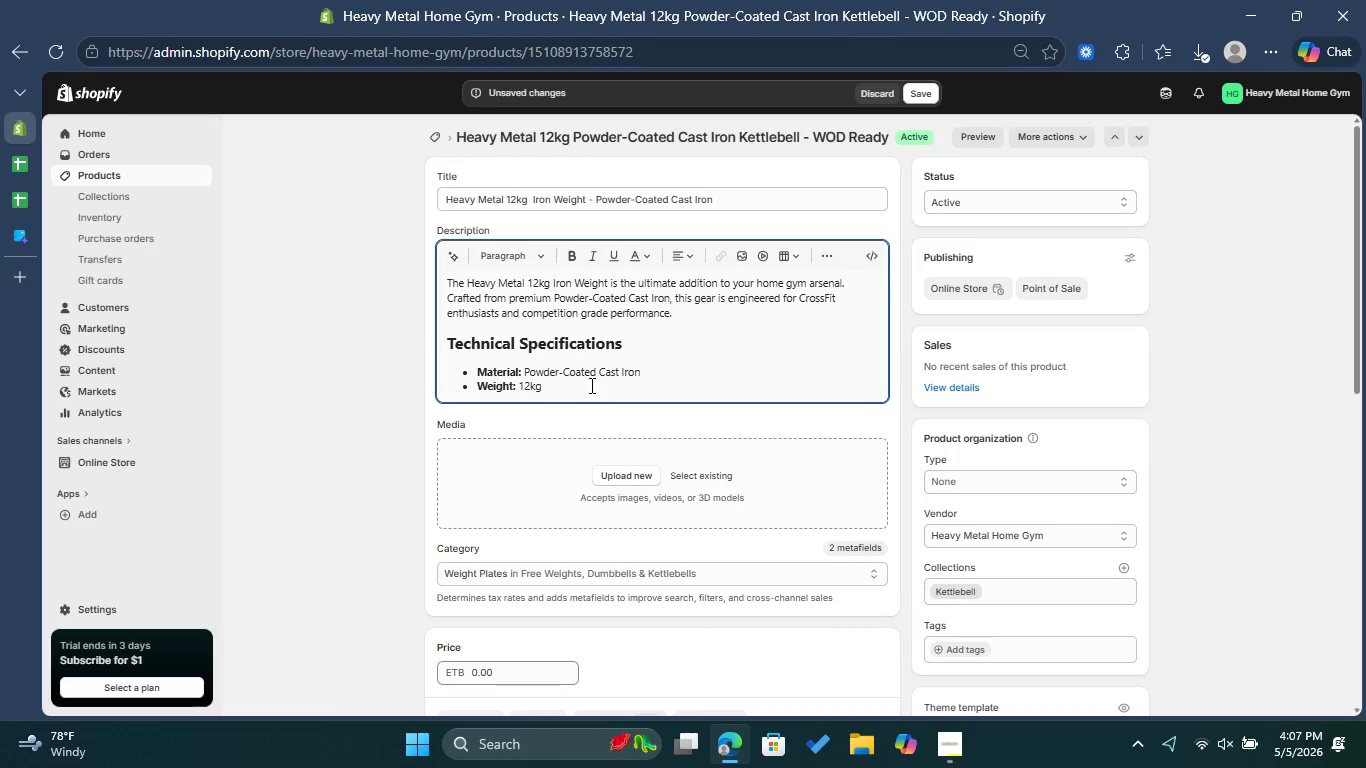 
key(Enter)
 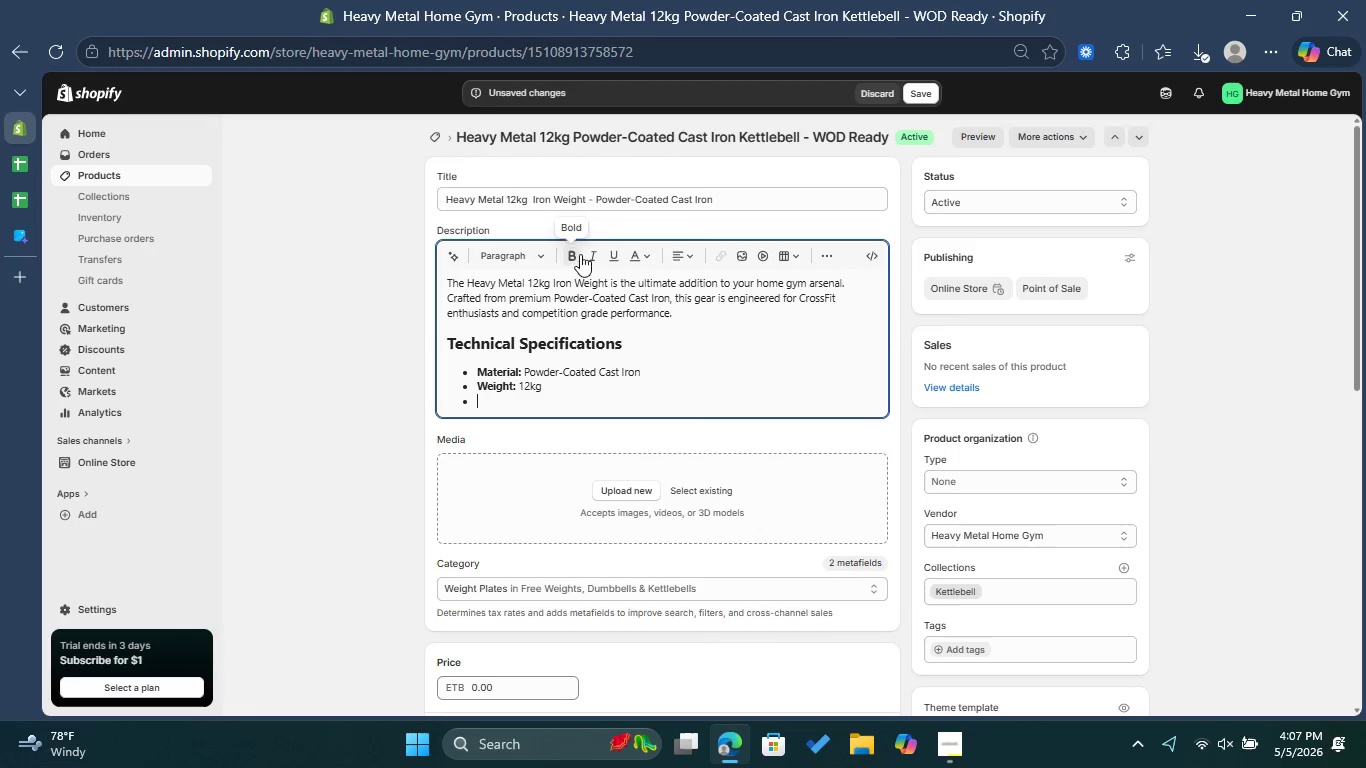 
wait(6.39)
 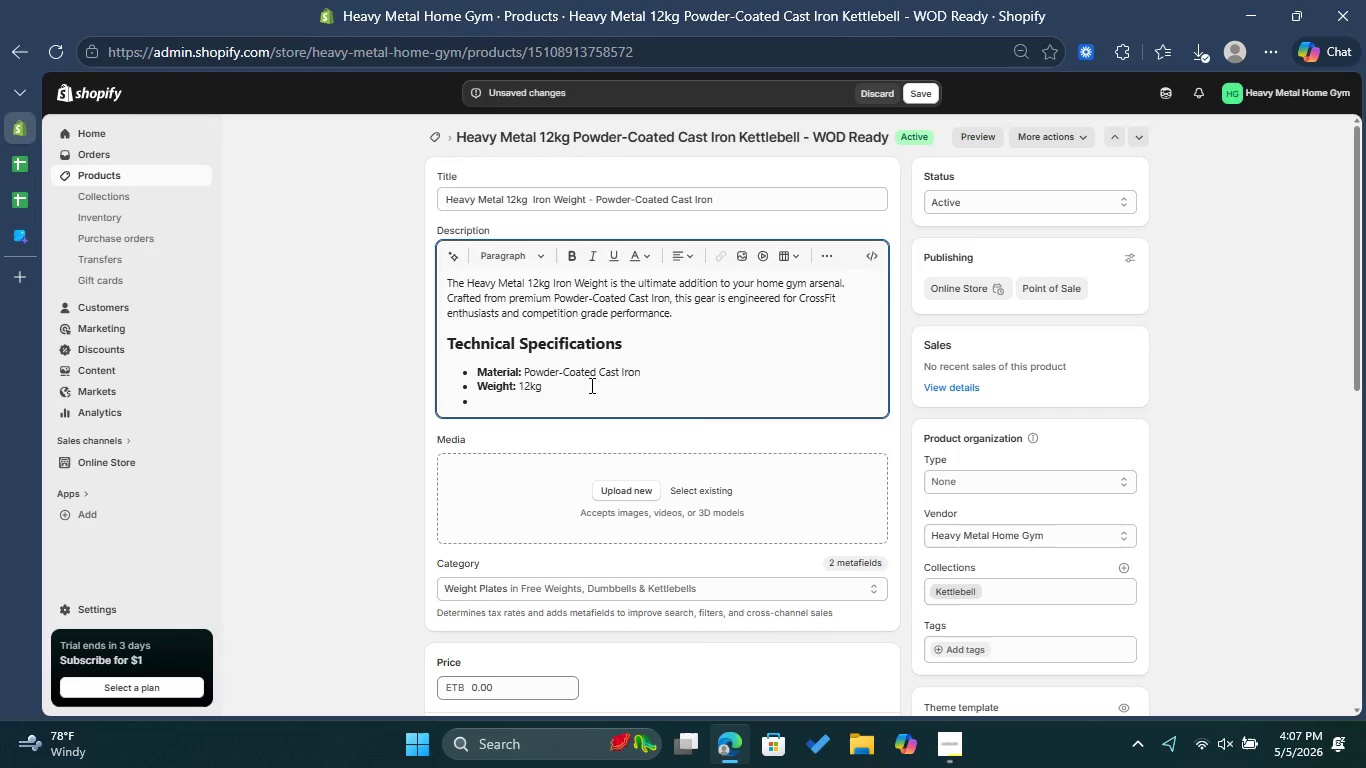 
left_click([576, 252])
 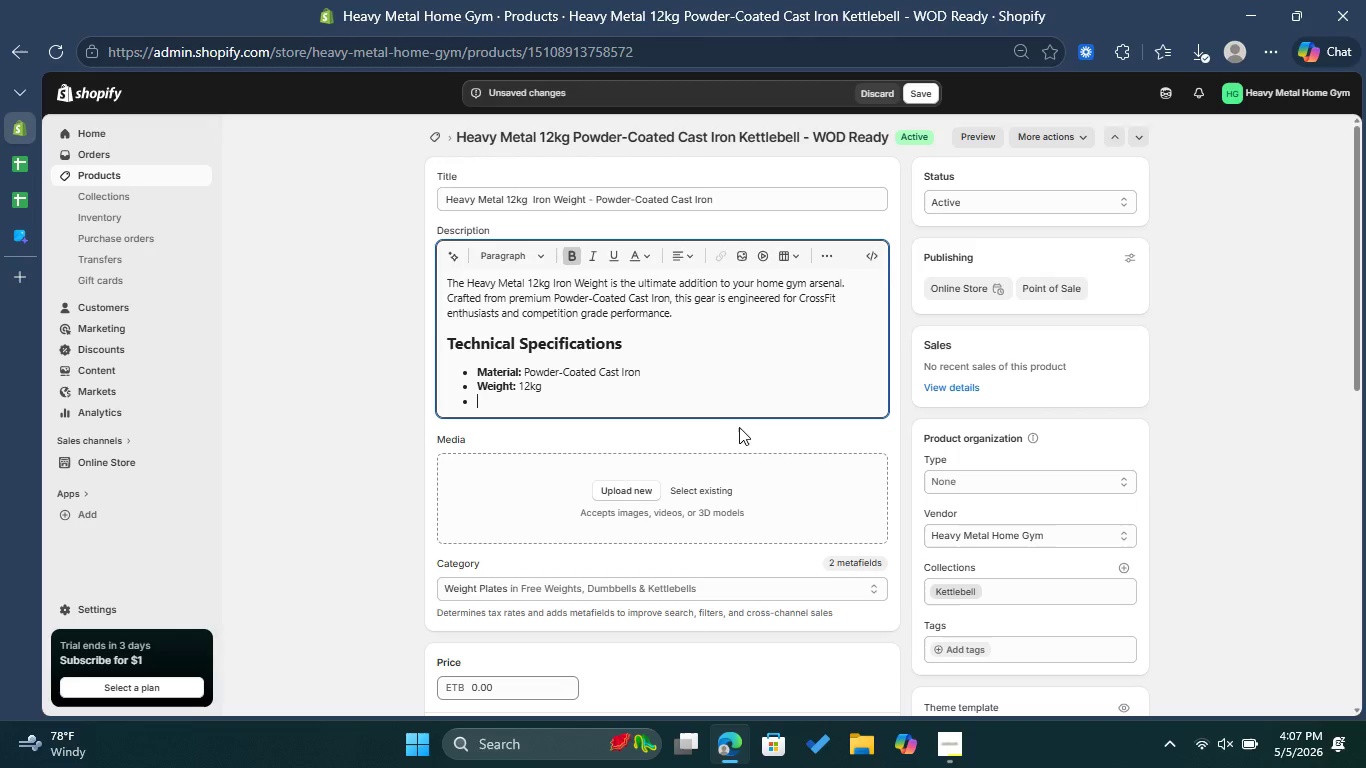 
type(g)
key(Backspace)
type(grade)
key(Backspace)
key(Backspace)
key(Backspace)
key(Backspace)
key(Backspace)
type(Grda)
key(Backspace)
key(Backspace)
type(af)
key(Backspace)
type(de: )
 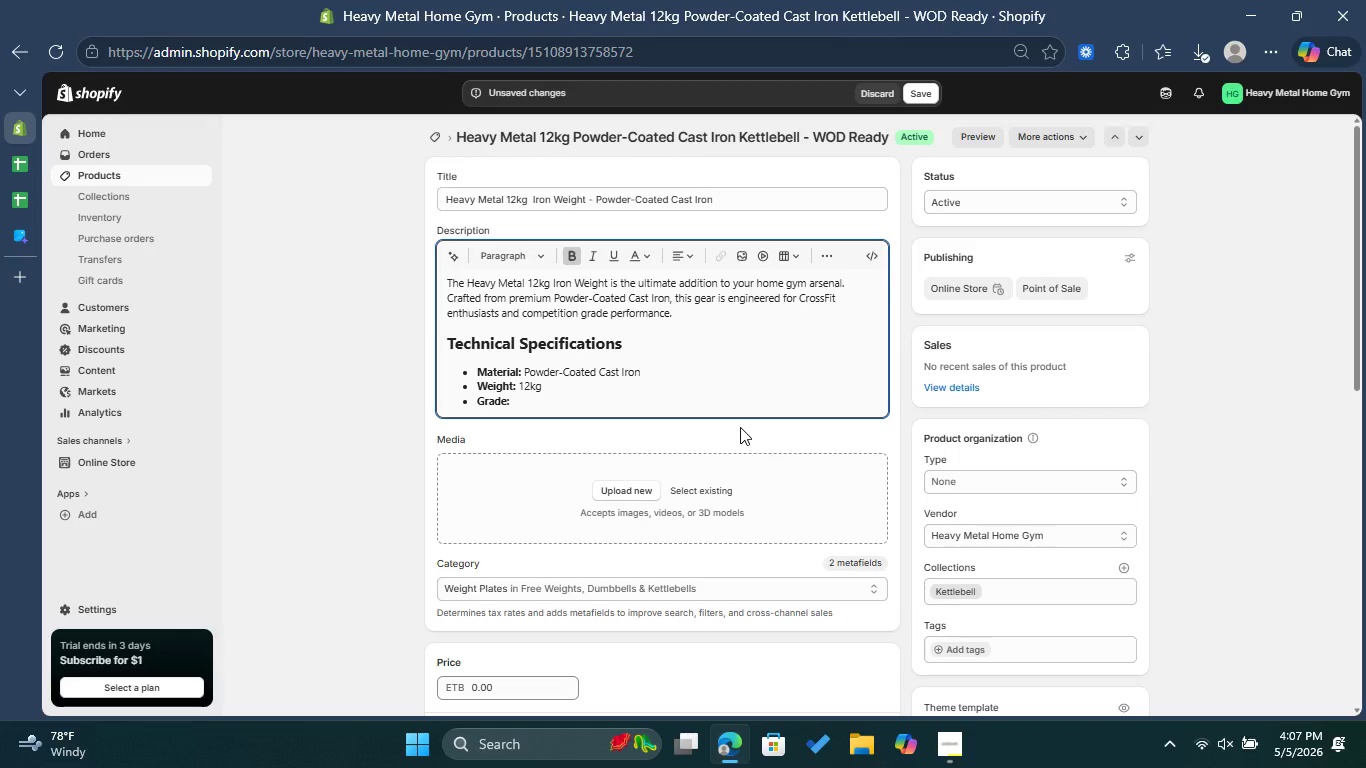 
wait(12.95)
 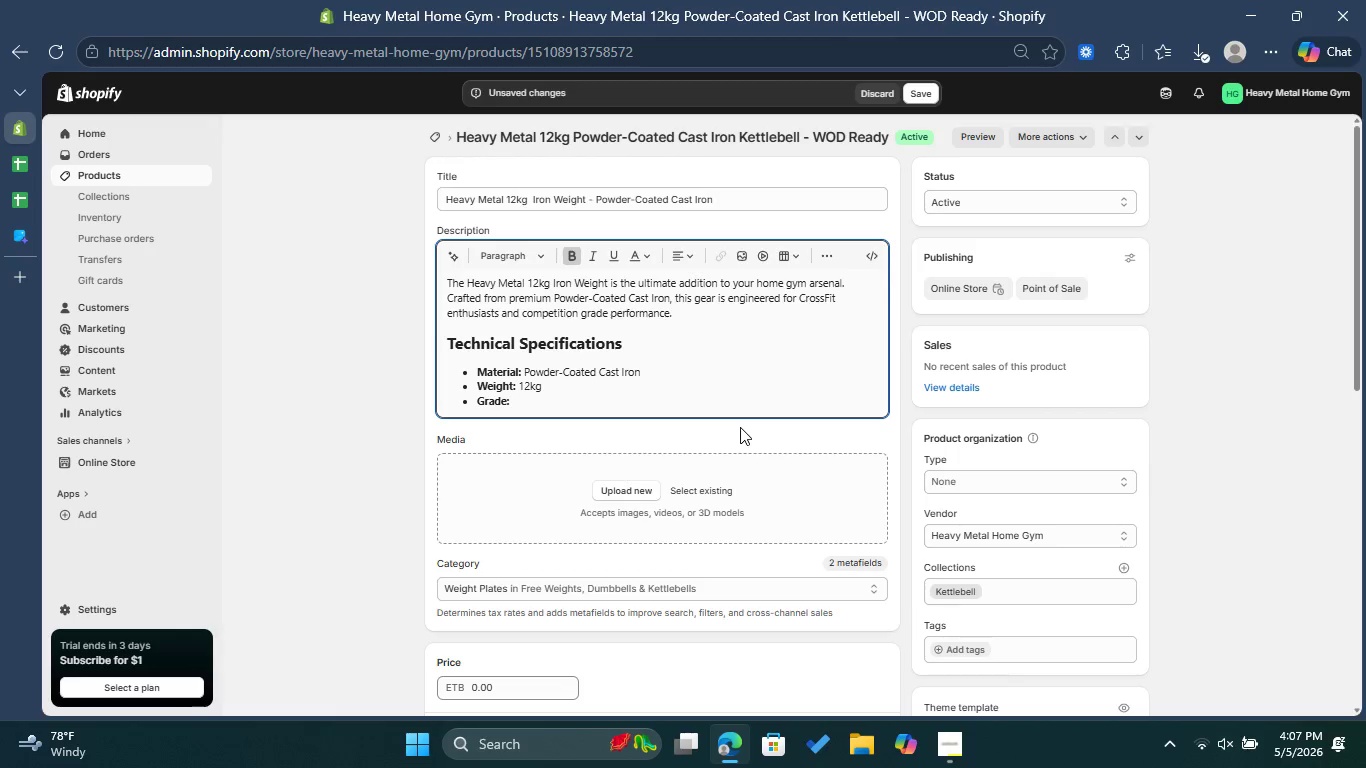 
left_click([574, 255])
 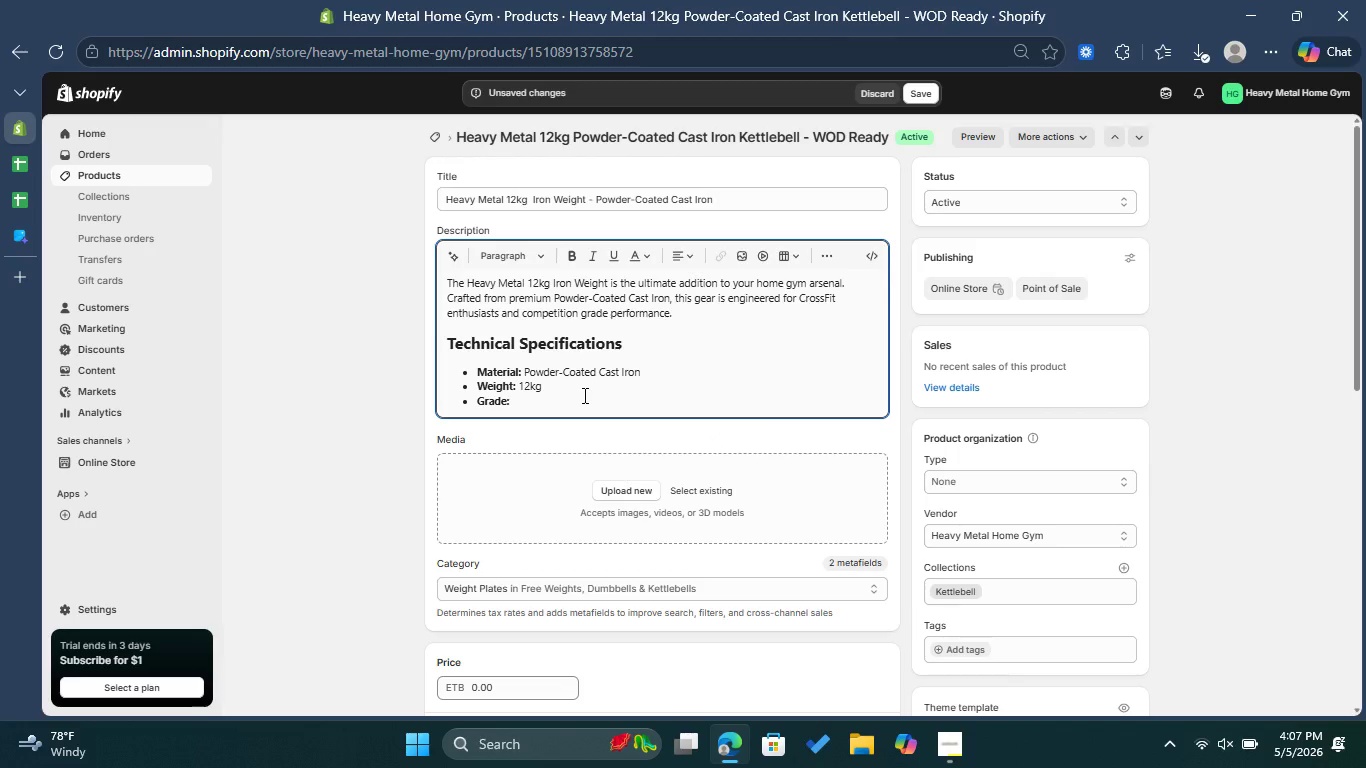 
type(com)
key(Backspace)
key(Backspace)
key(Backspace)
type(Competition grade powder )
 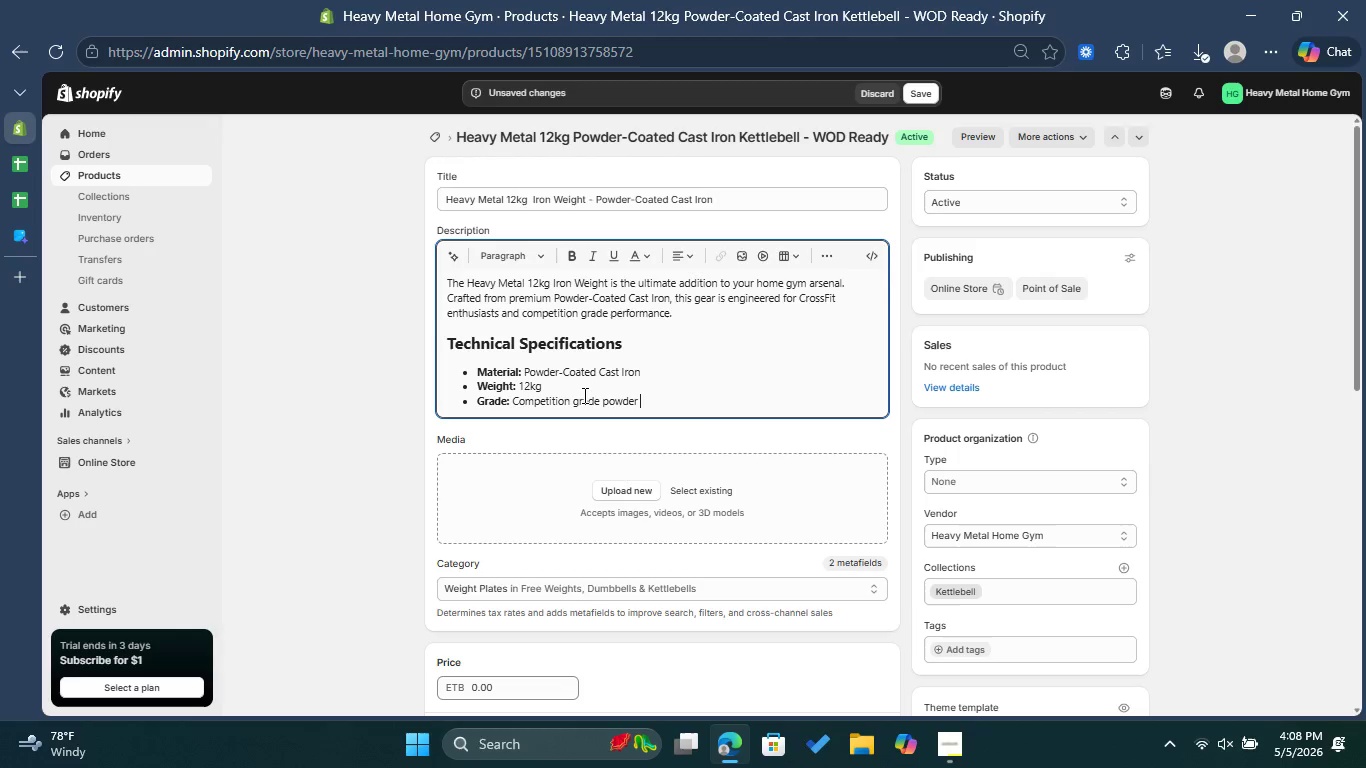 
key(Minus)
 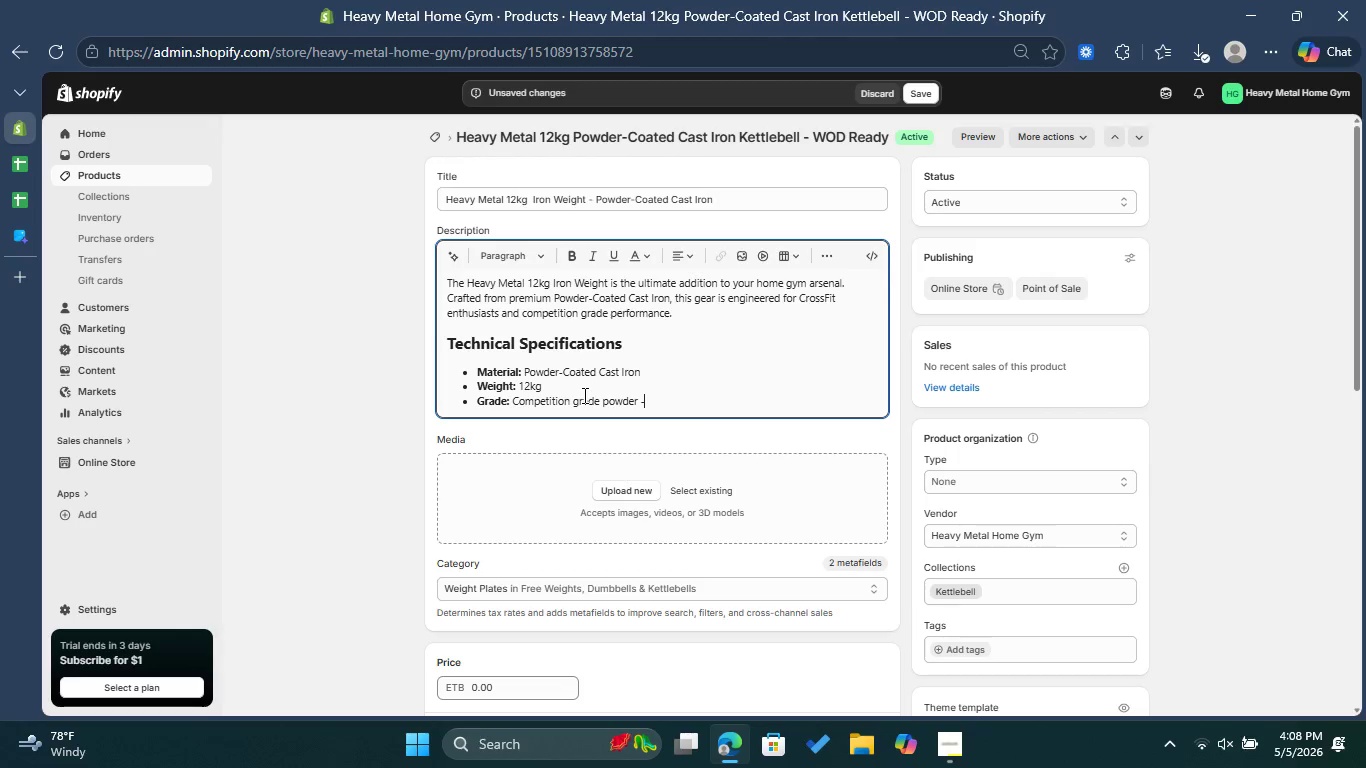 
key(Backspace)
 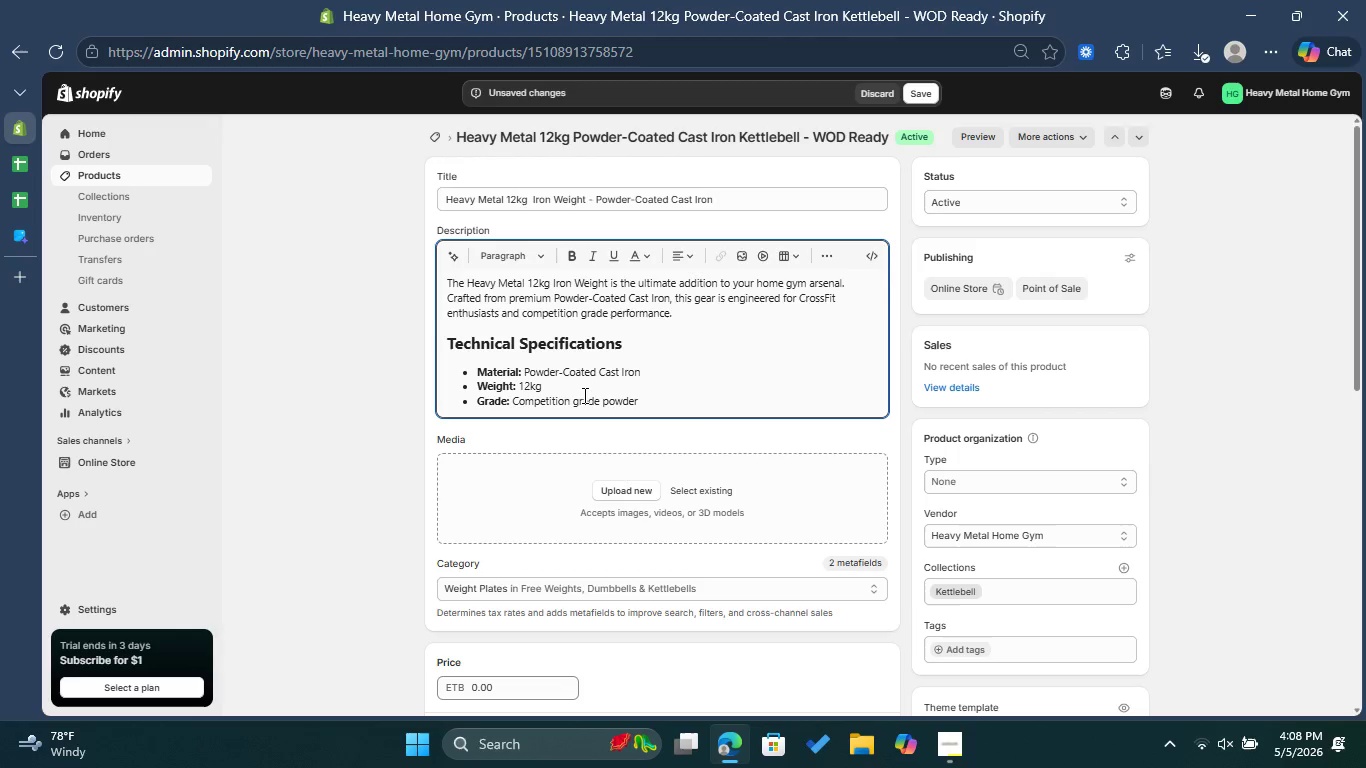 
key(Backspace)
 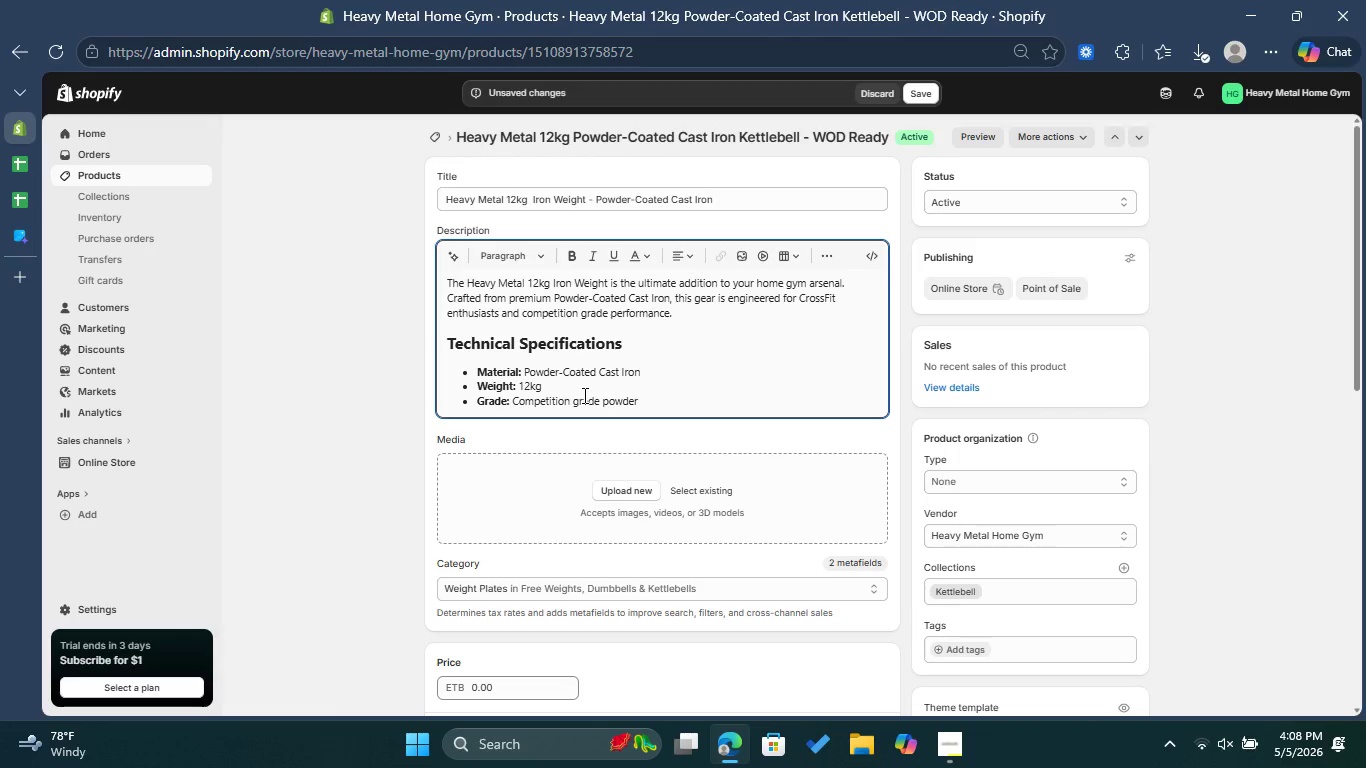 
key(Minus)
 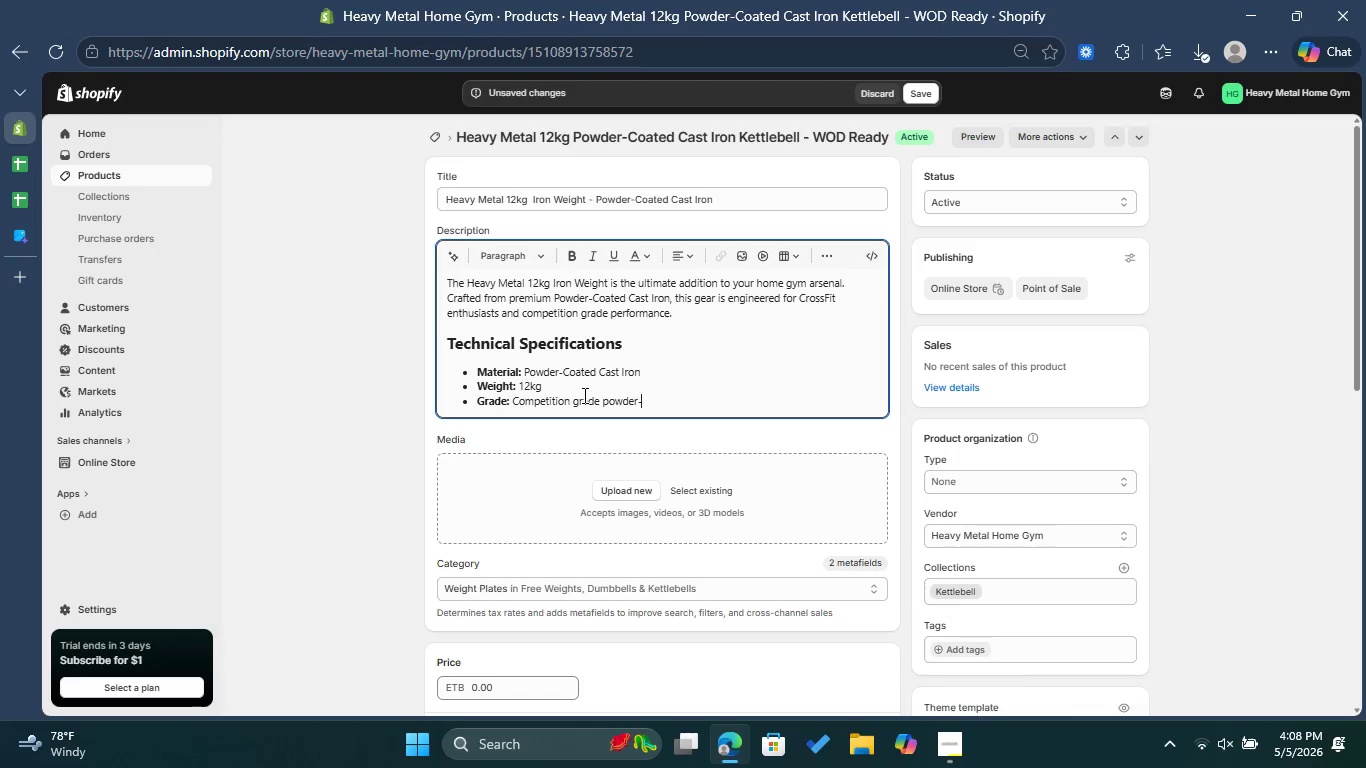 
wait(5.52)
 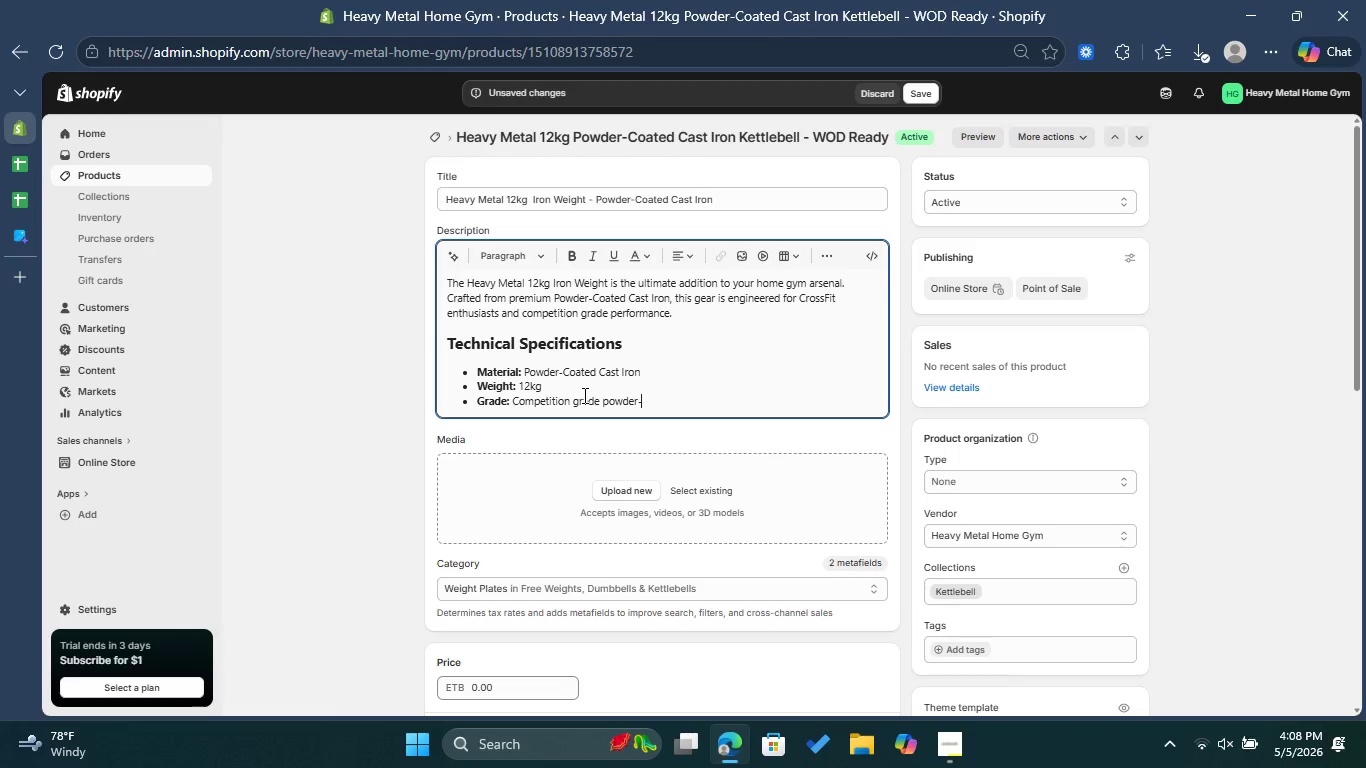 
type(coated finish )
 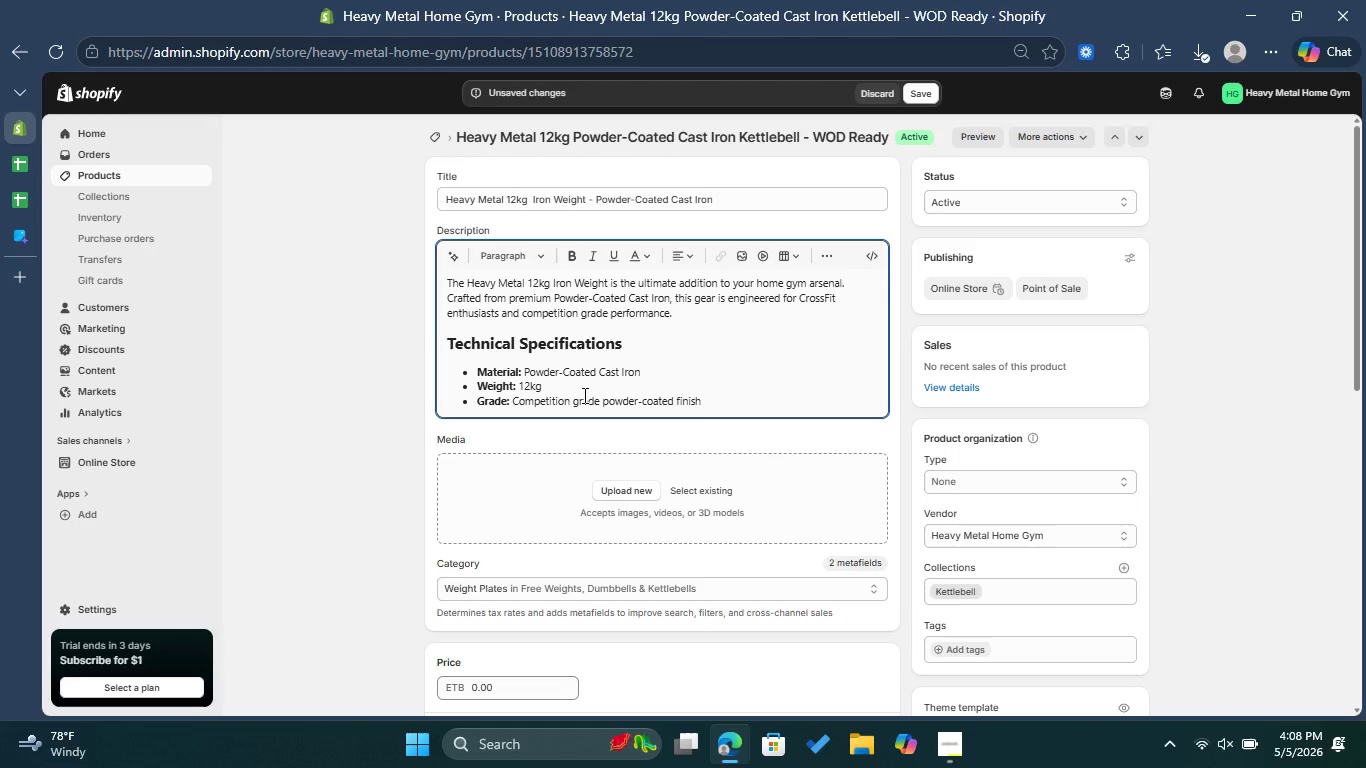 
wait(6.77)
 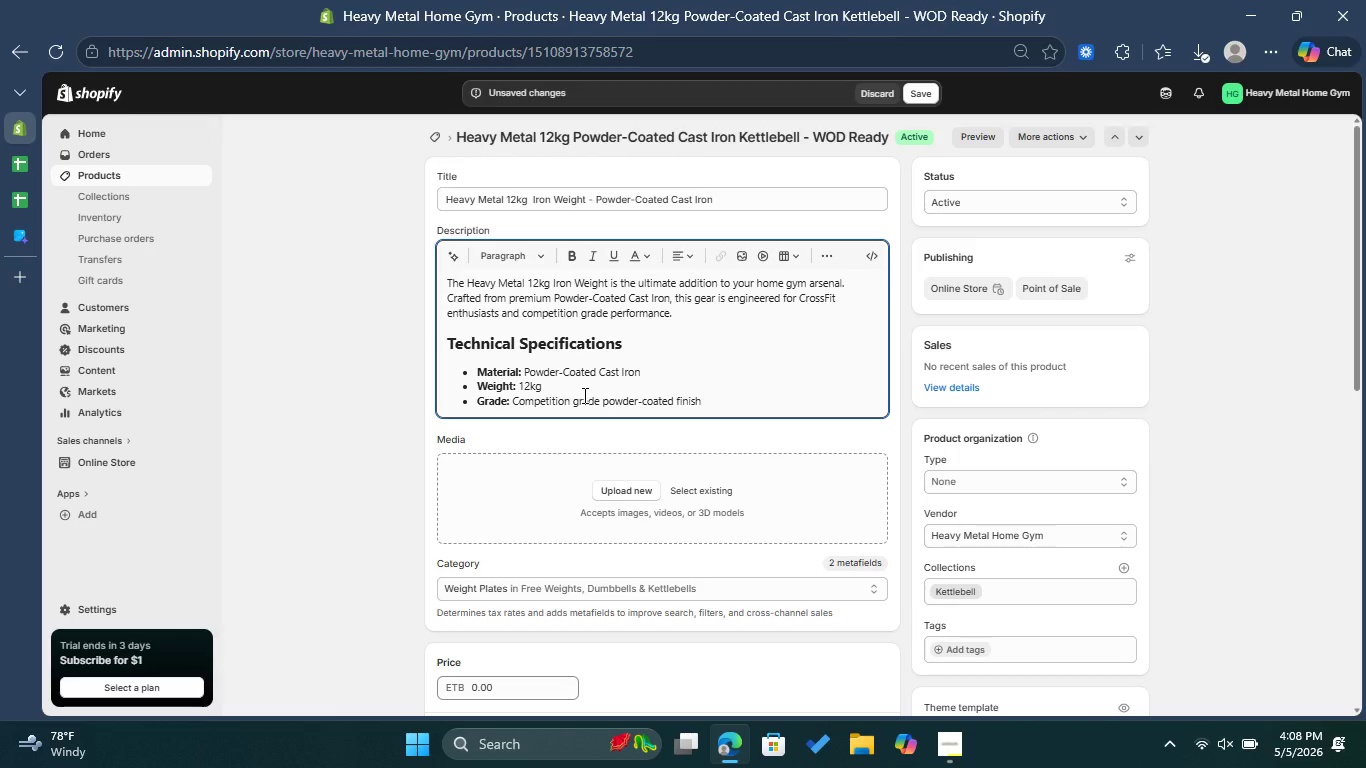 
key(Enter)
 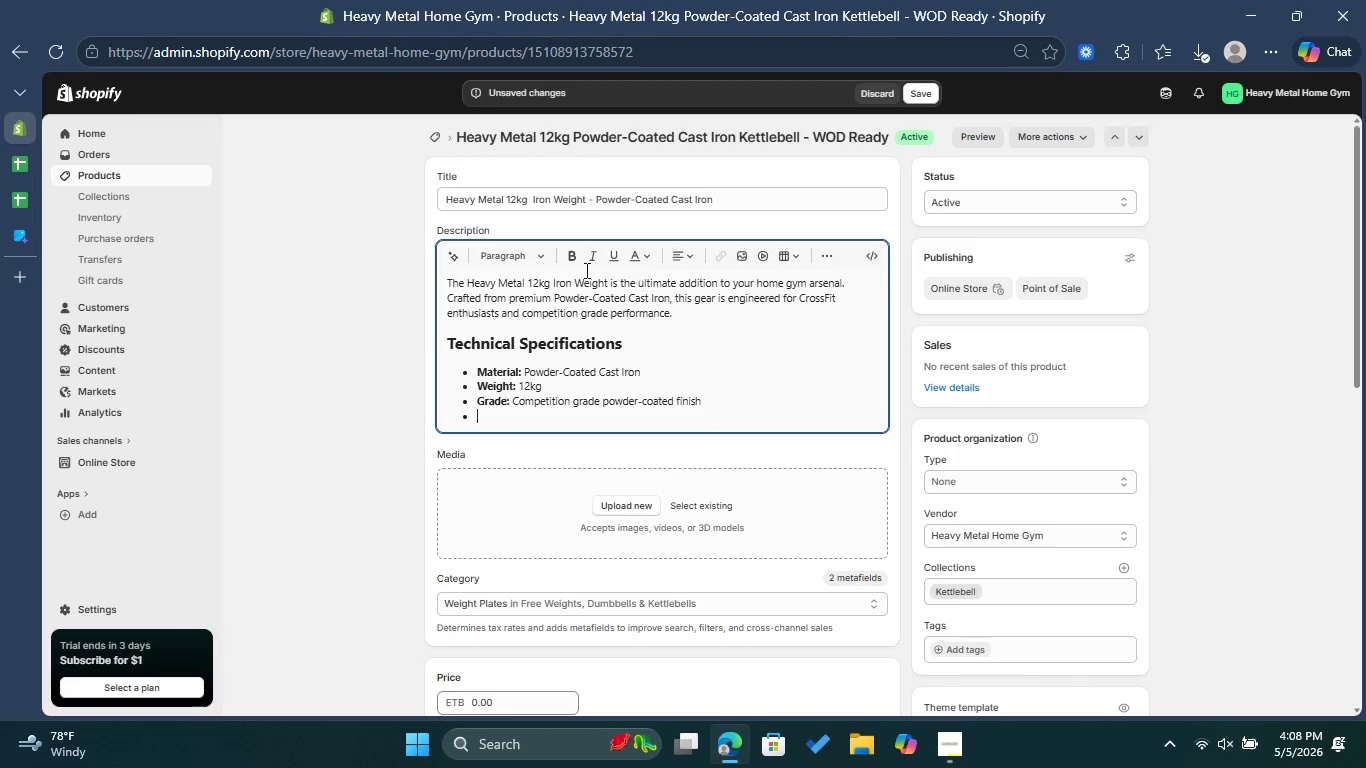 
left_click([575, 255])
 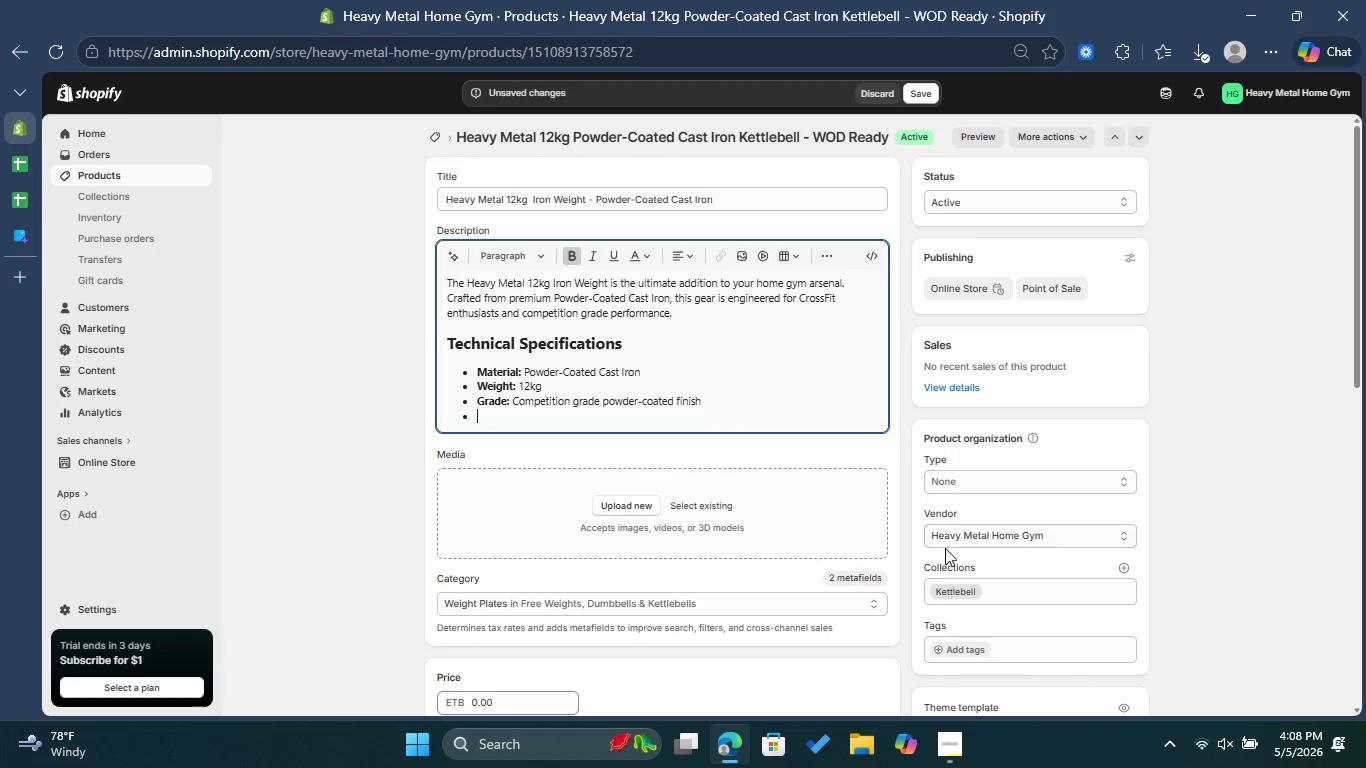 
type(Ideal-)
key(Backspace)
type( For: )
 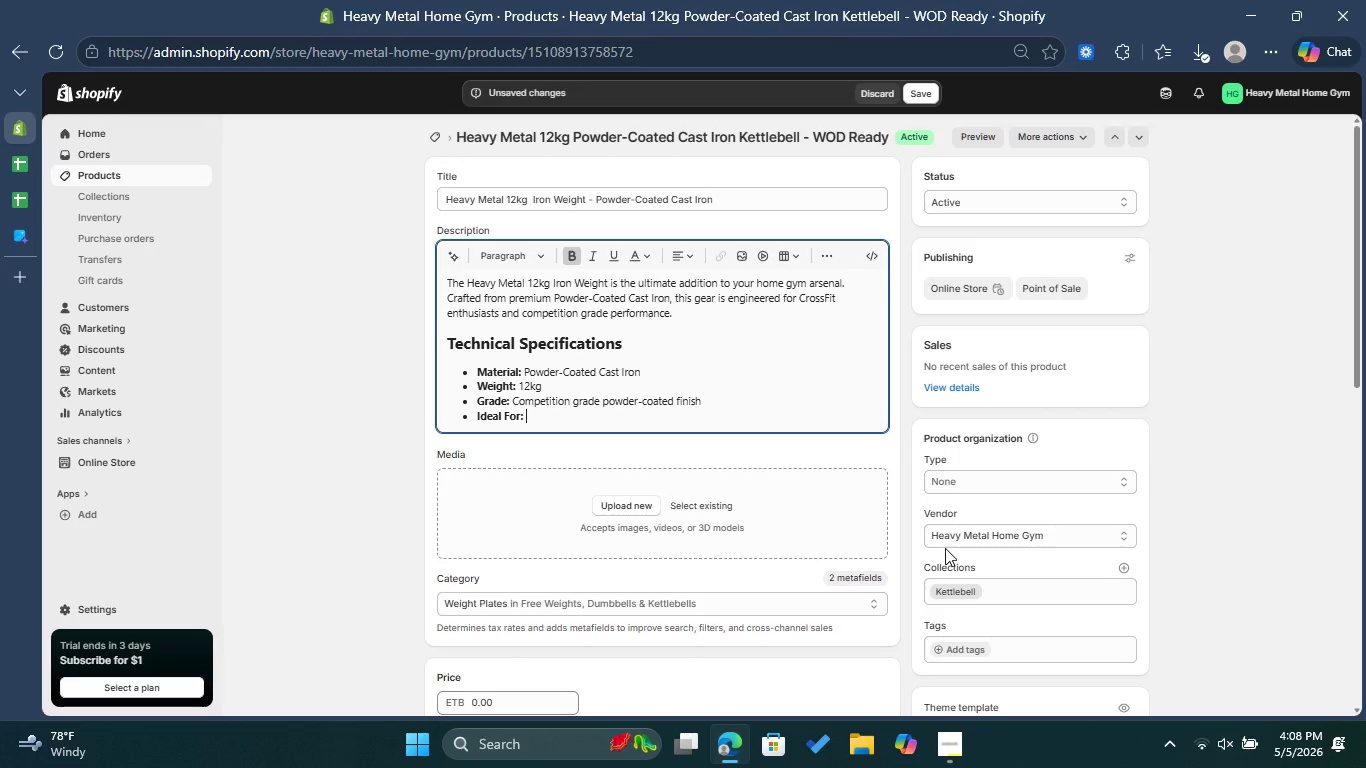 
type(Cross)
key(Backspace)
key(Backspace)
key(Backspace)
key(Backspace)
key(Backspace)
 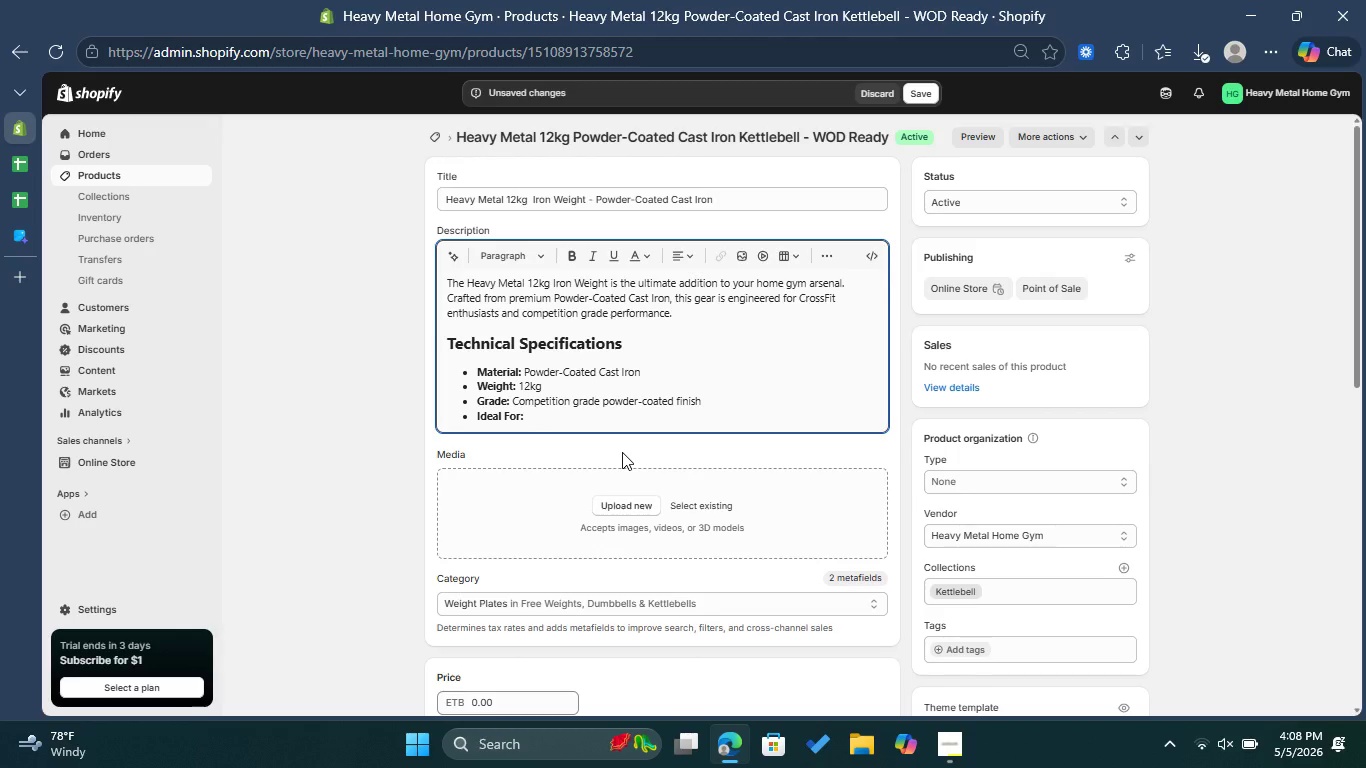 
wait(10.5)
 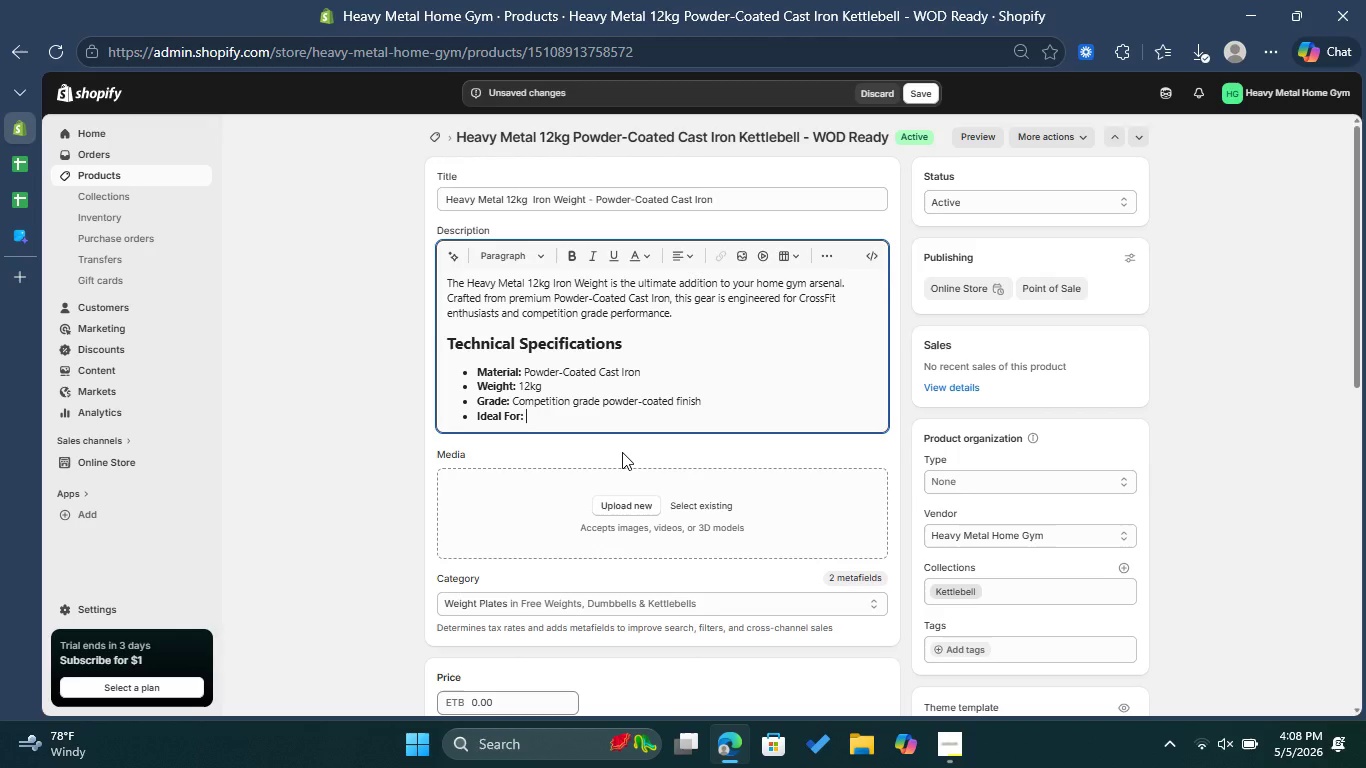 
type(CrossFit )
key(Backspace)
type(, )
 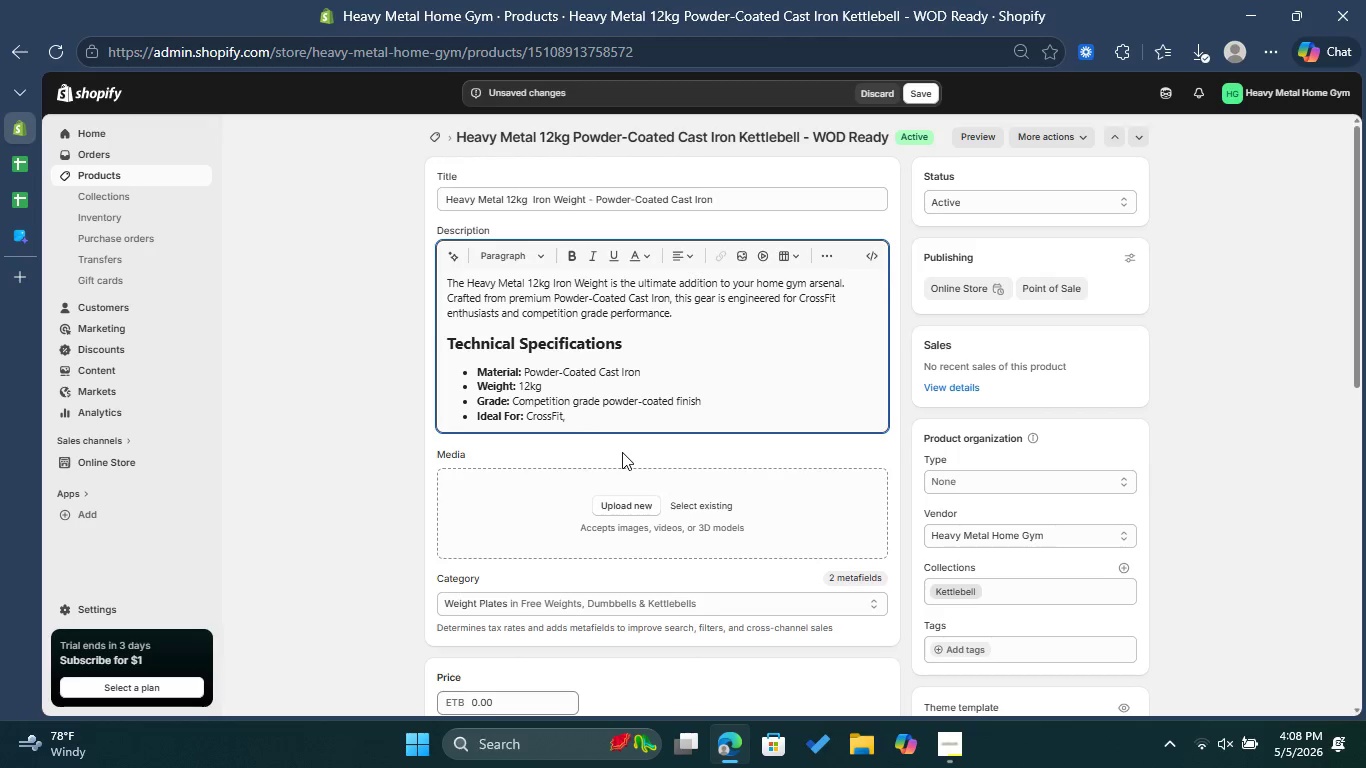 
type(WODs, )
 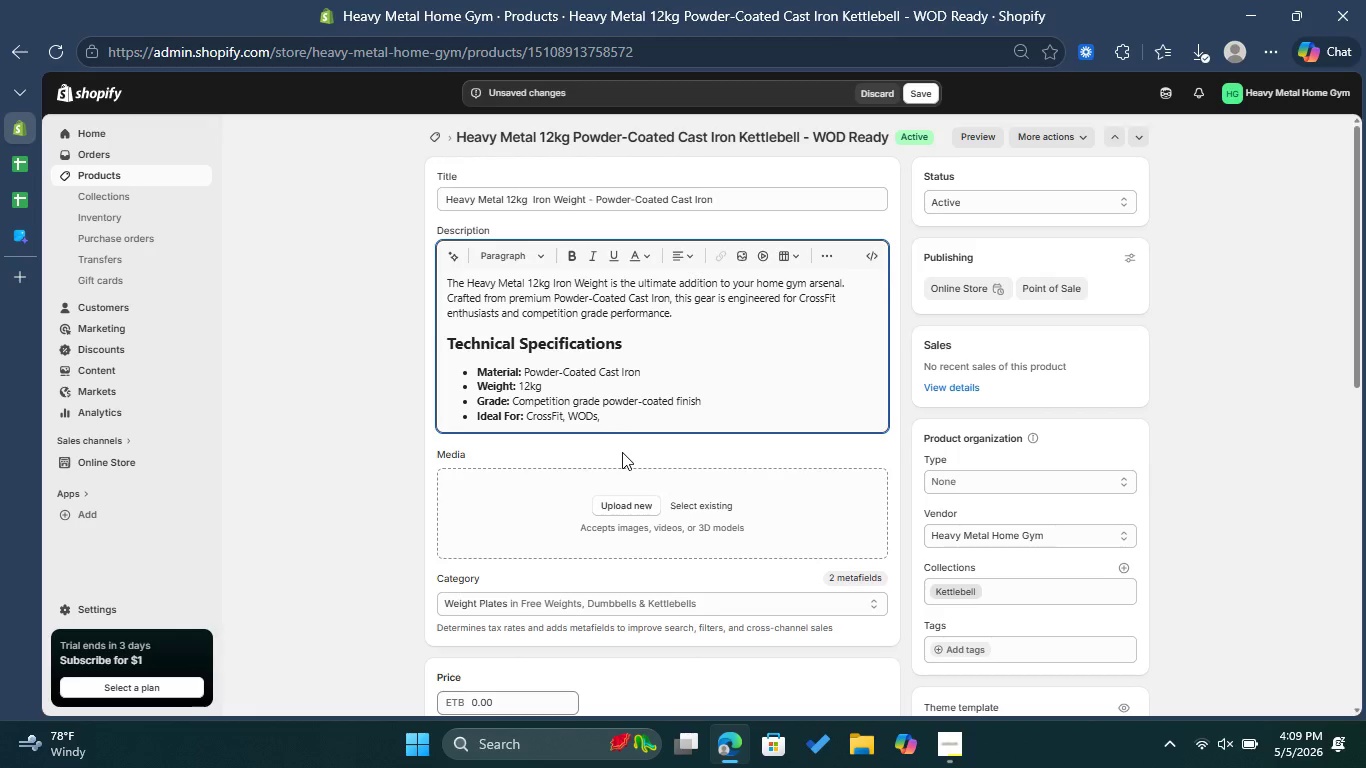 
wait(6.22)
 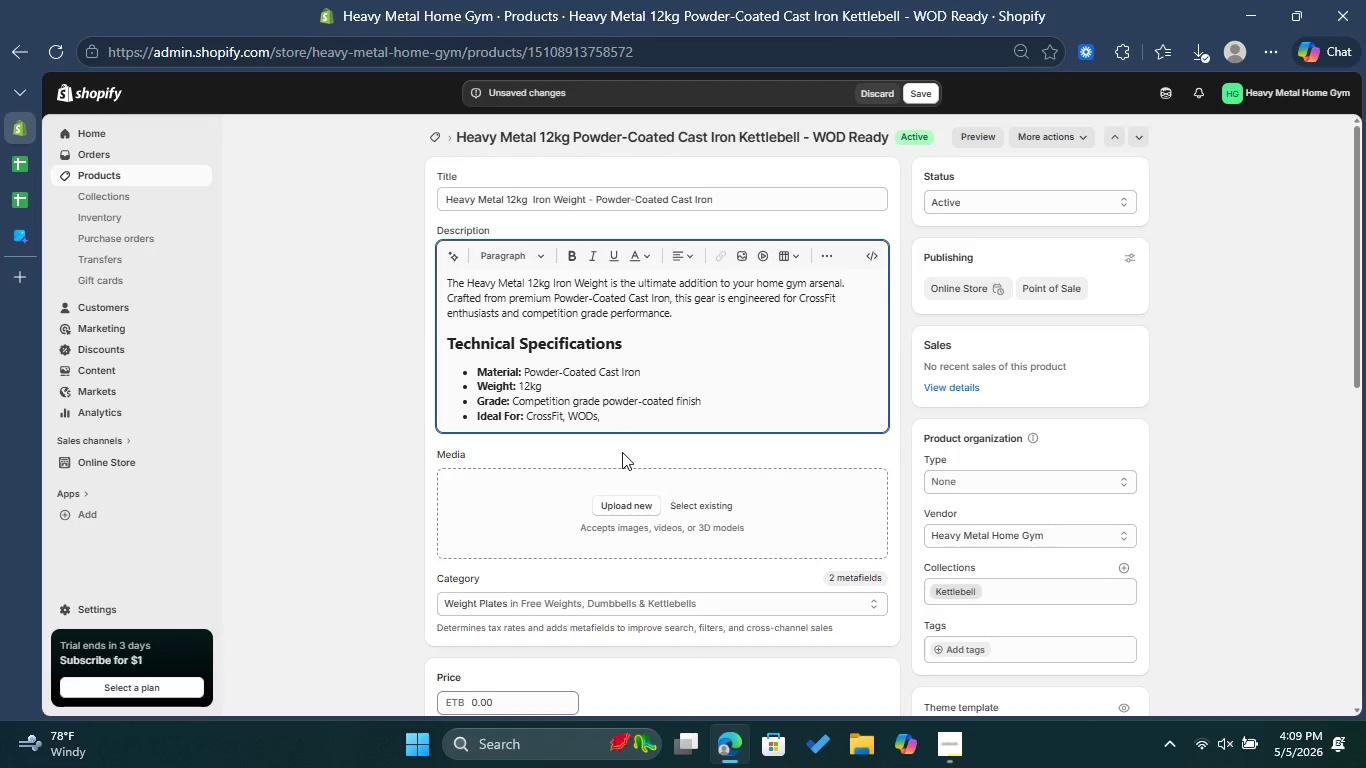 
type(and Stre)
 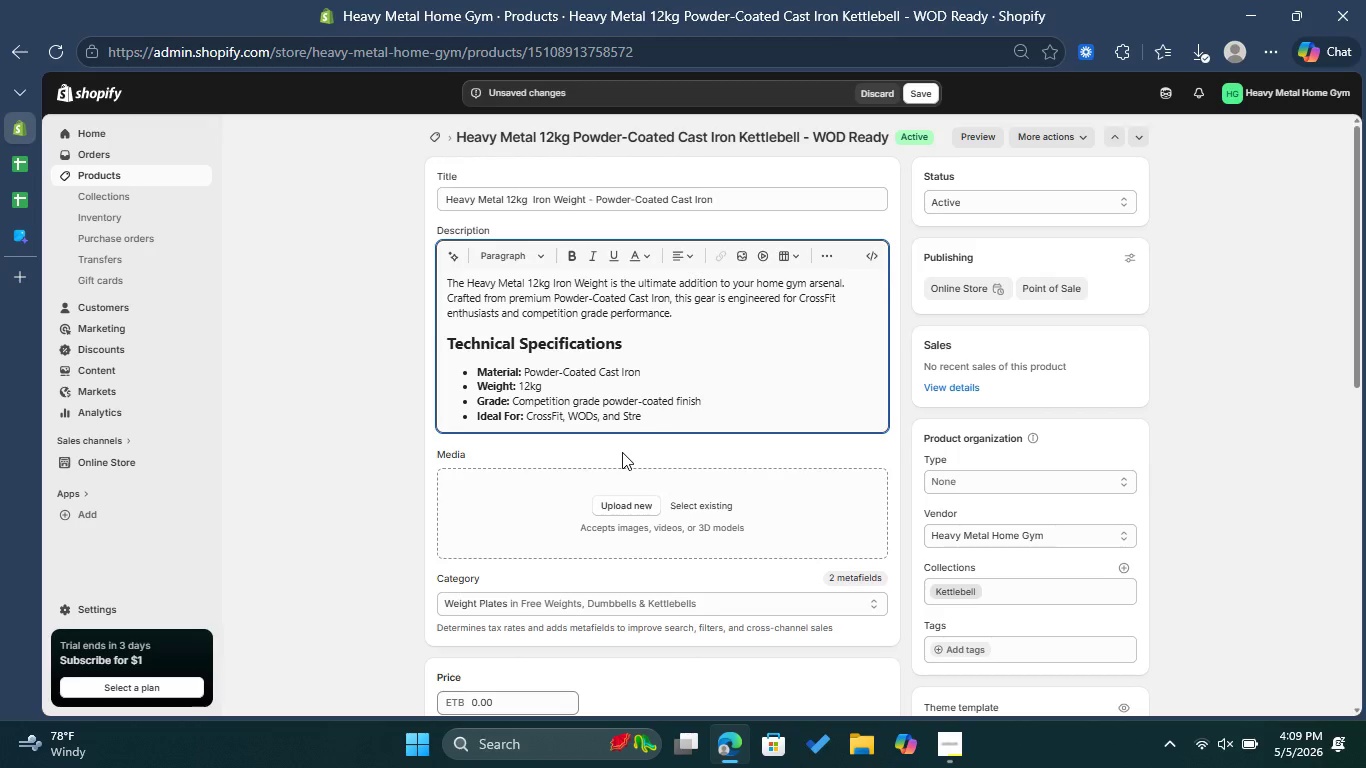 
type(ngth Trainin )
key(Backspace)
type(g )
 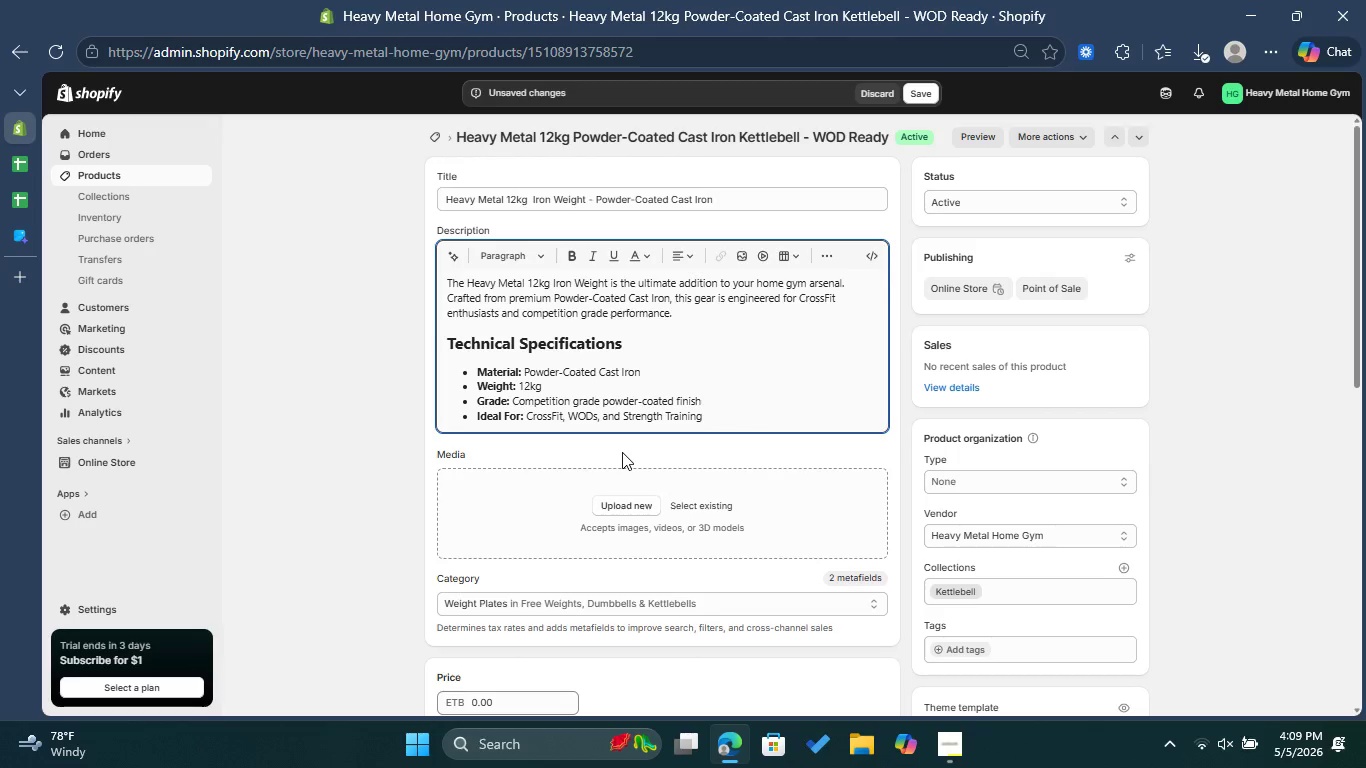 
wait(26.59)
 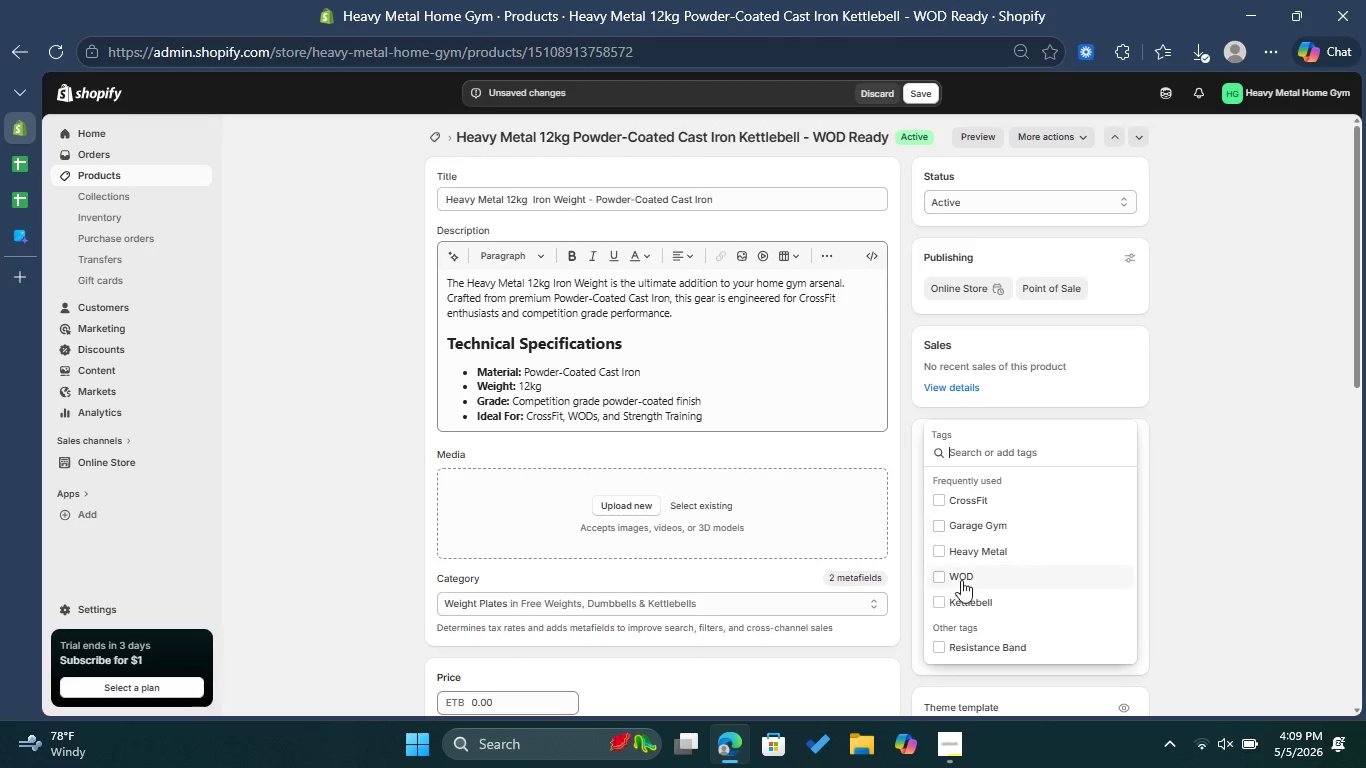 
left_click([980, 580])
 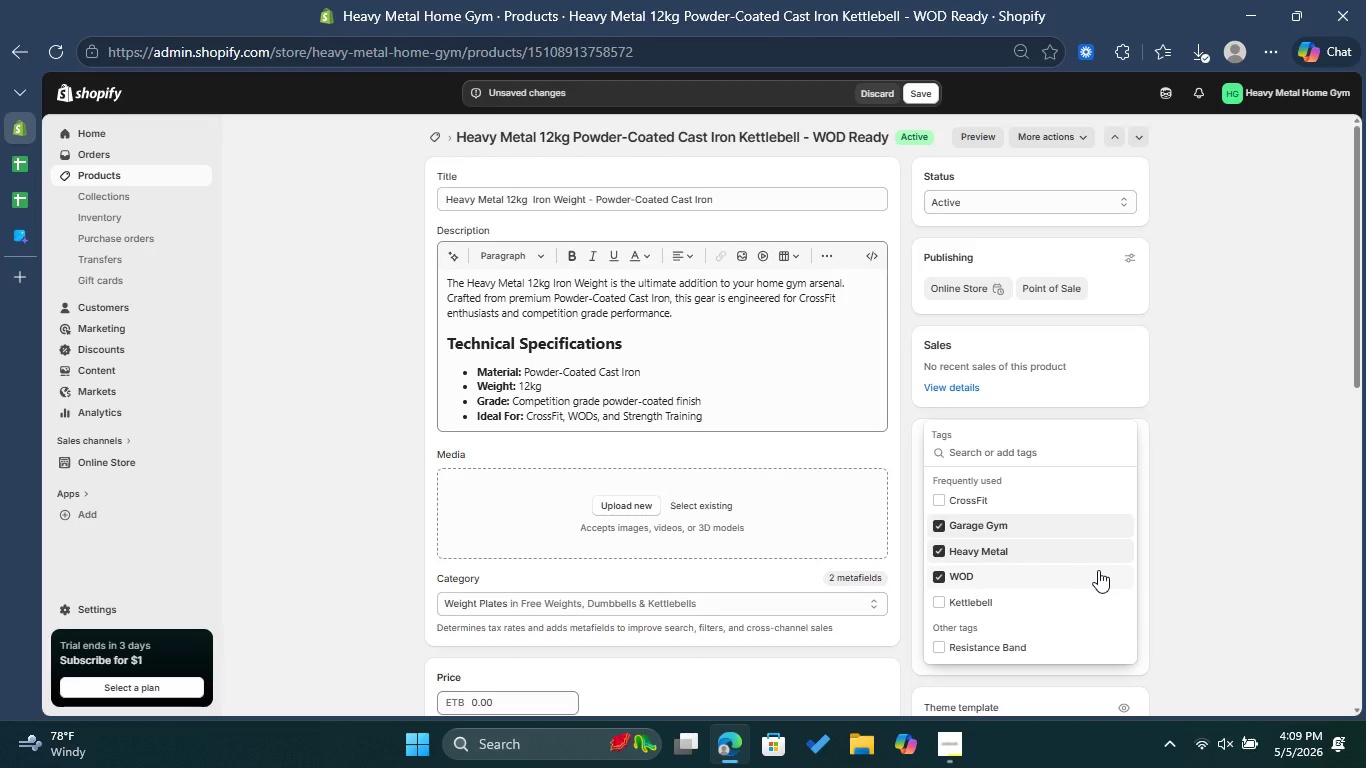 
left_click([970, 498])
 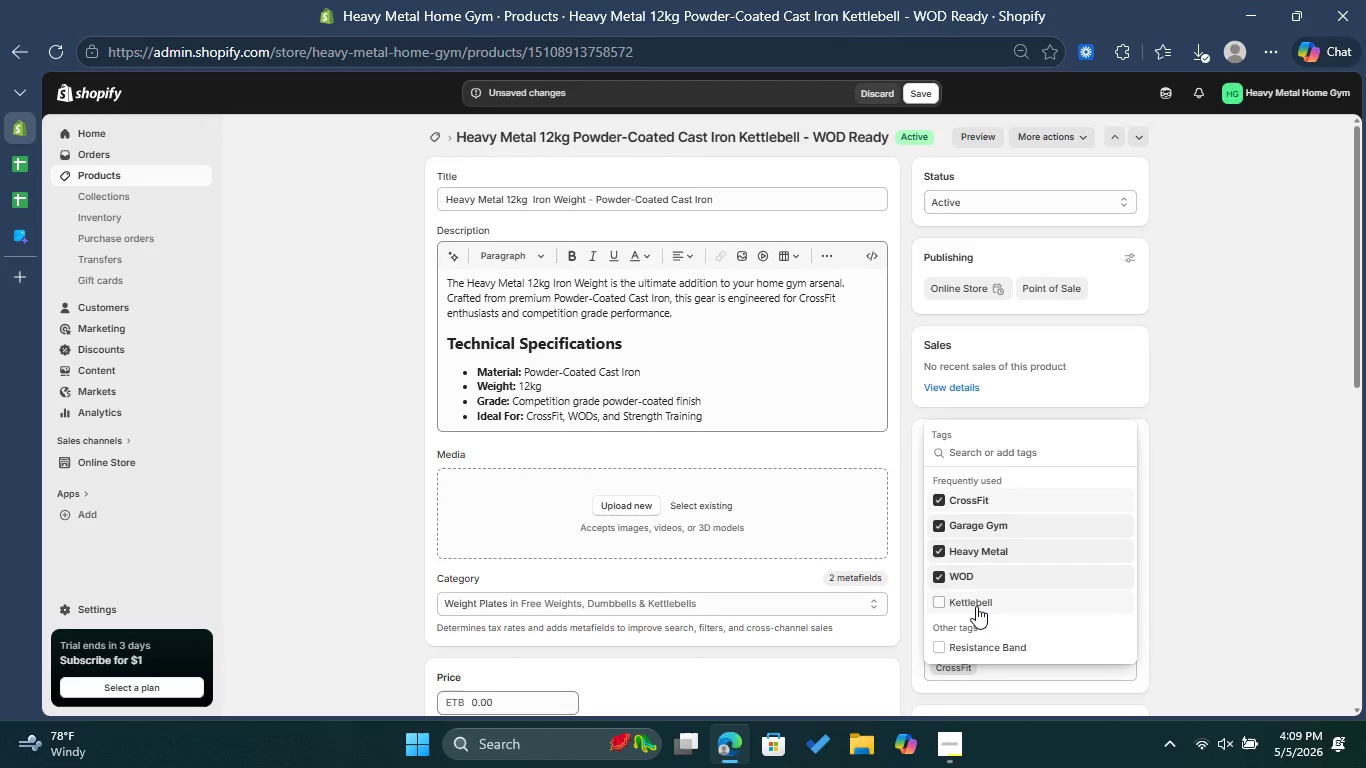 
left_click([1197, 553])
 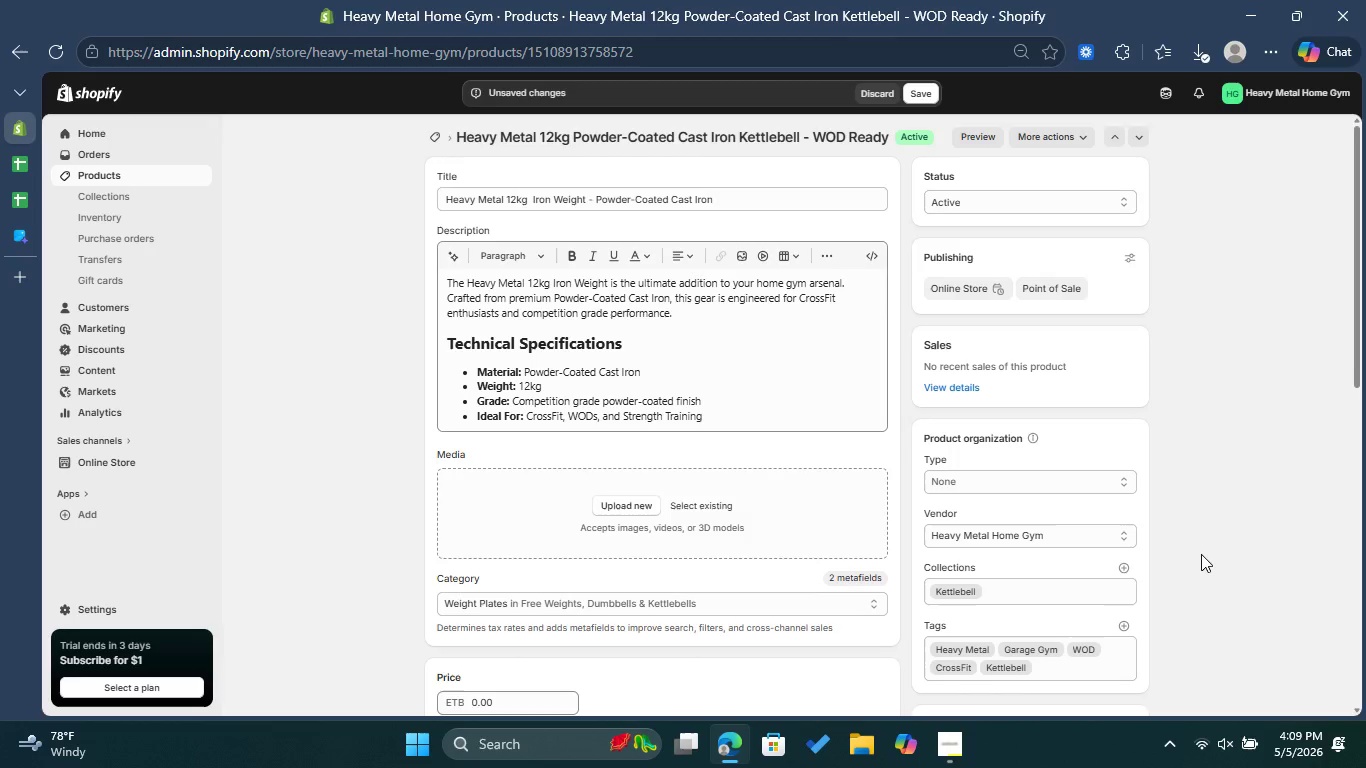 
scroll: coordinate [1202, 554], scroll_direction: down, amount: 1.0
 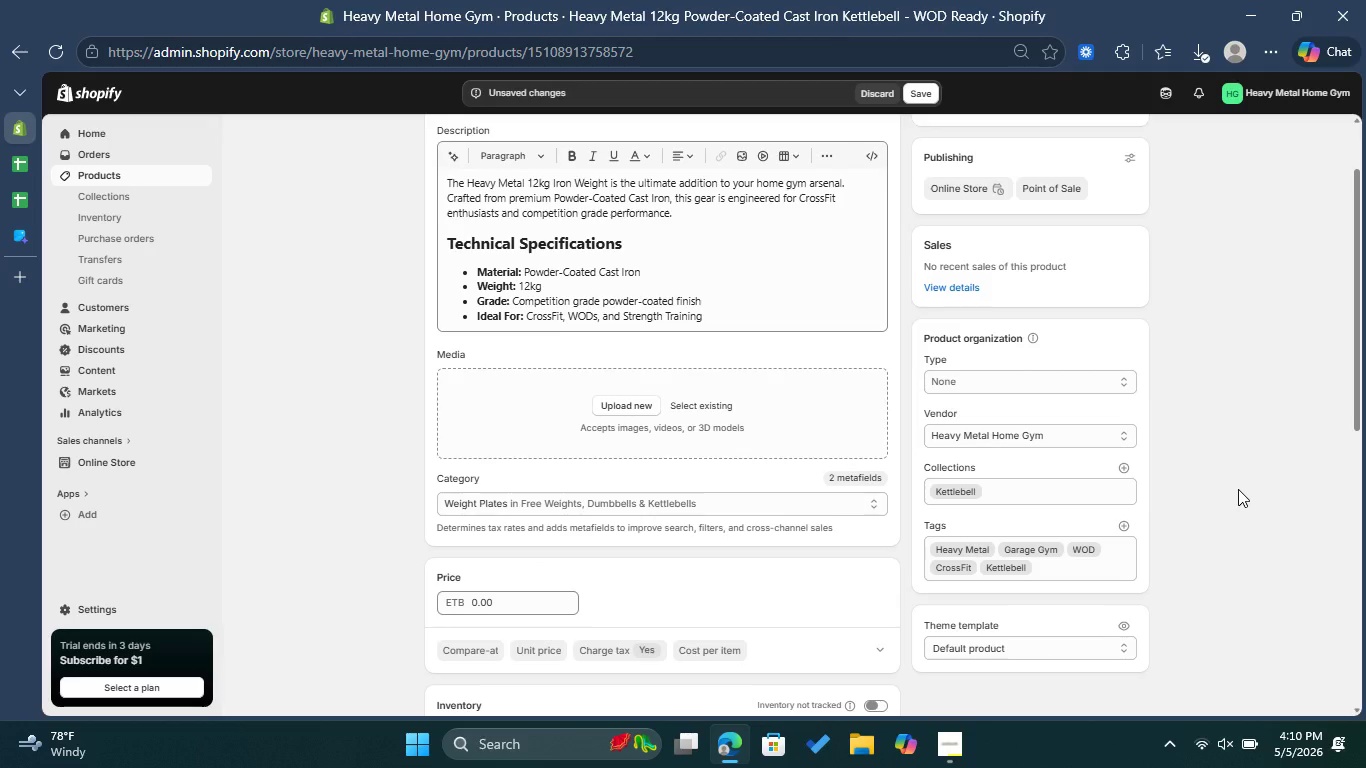 
wait(9.98)
 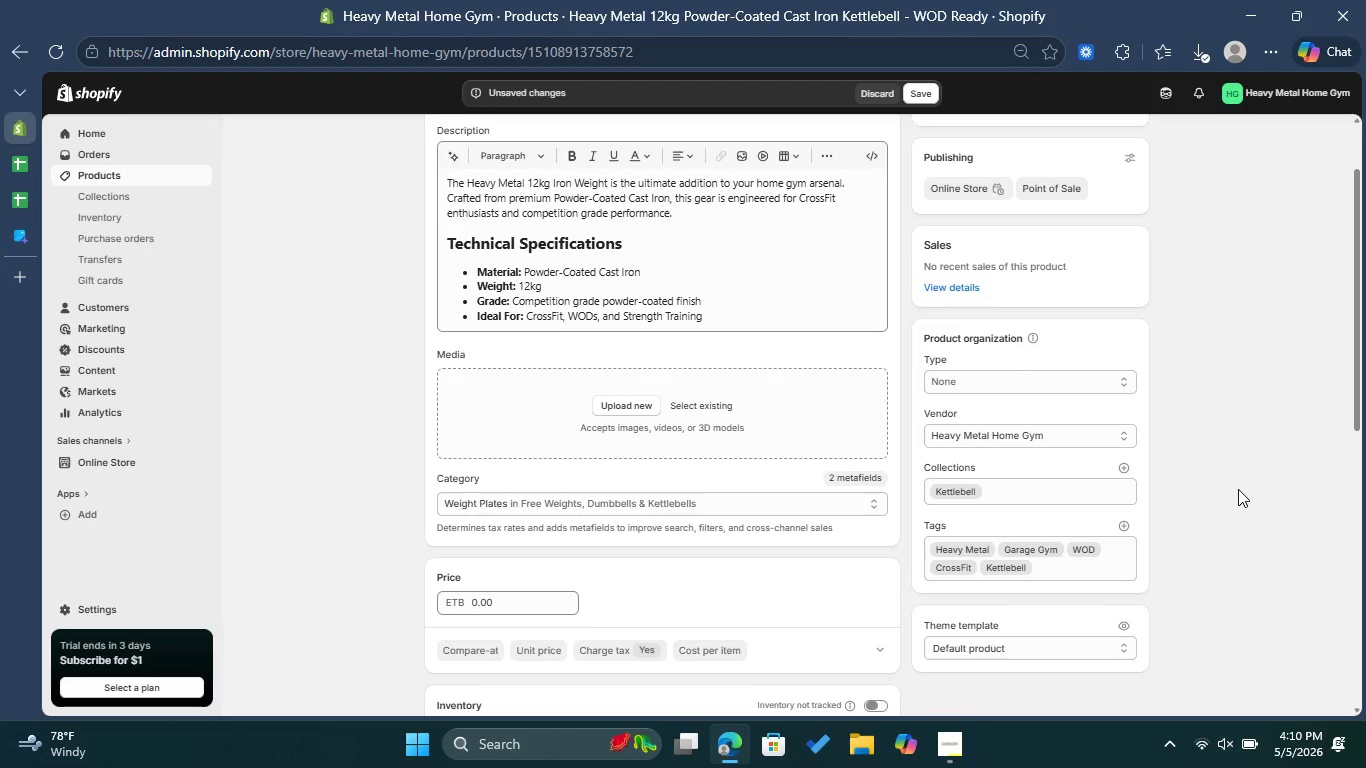 
scroll: coordinate [1234, 500], scroll_direction: down, amount: 2.0
 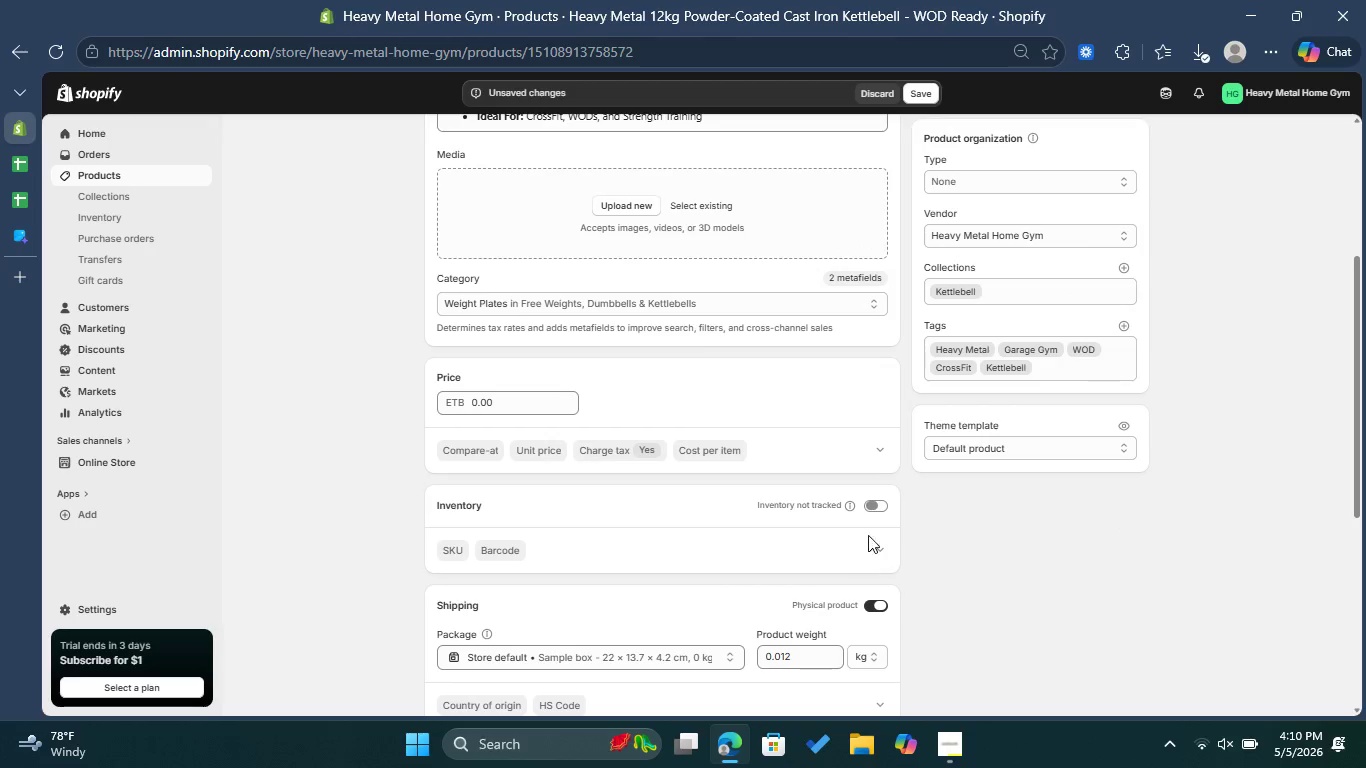 
left_click([885, 512])
 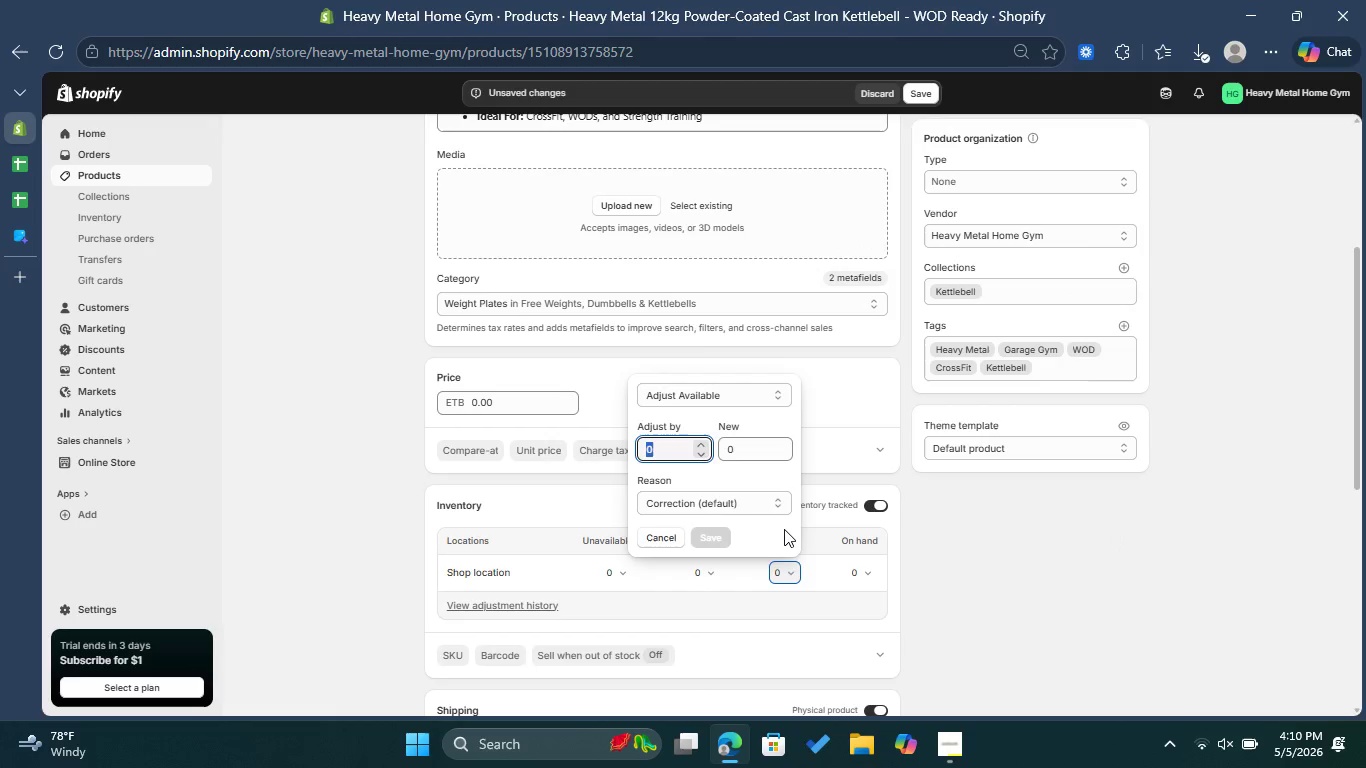 
type(1000)
key(Backspace)
 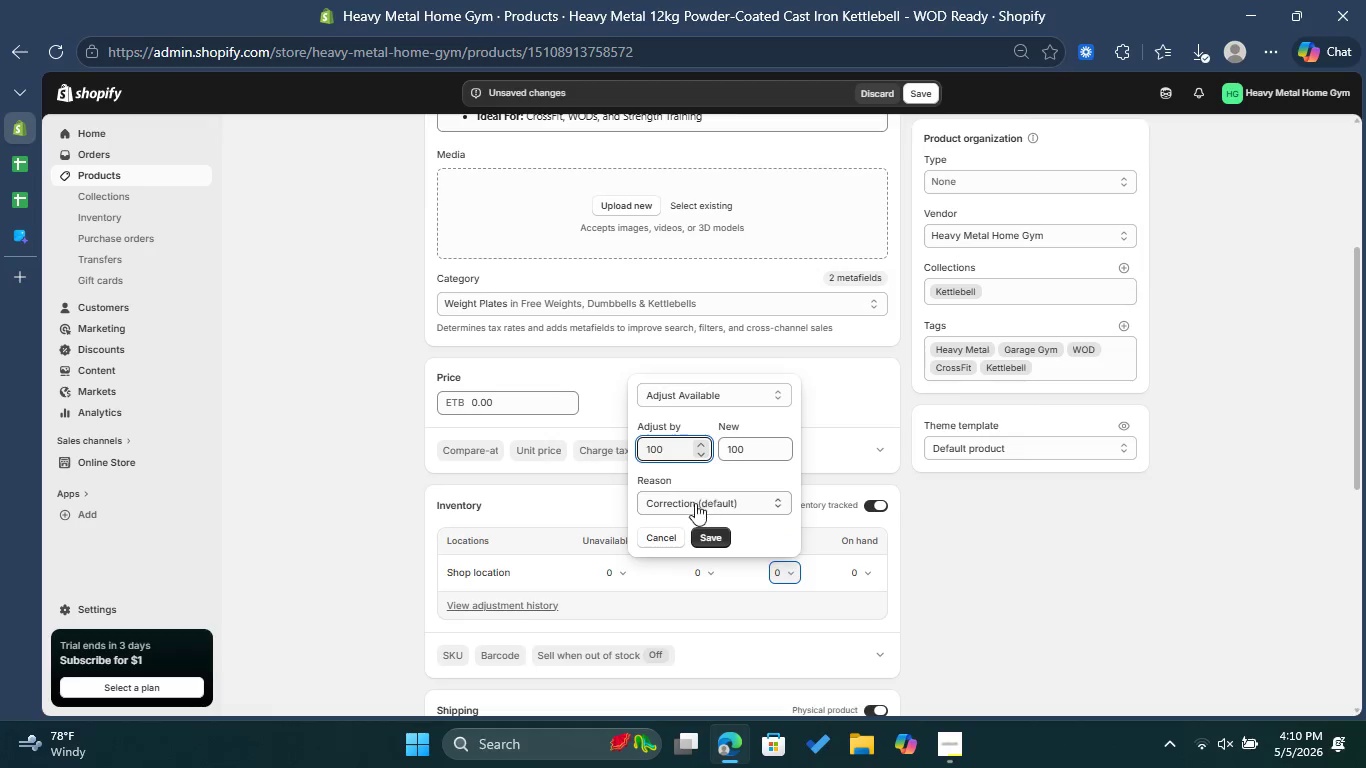 
left_click([719, 543])
 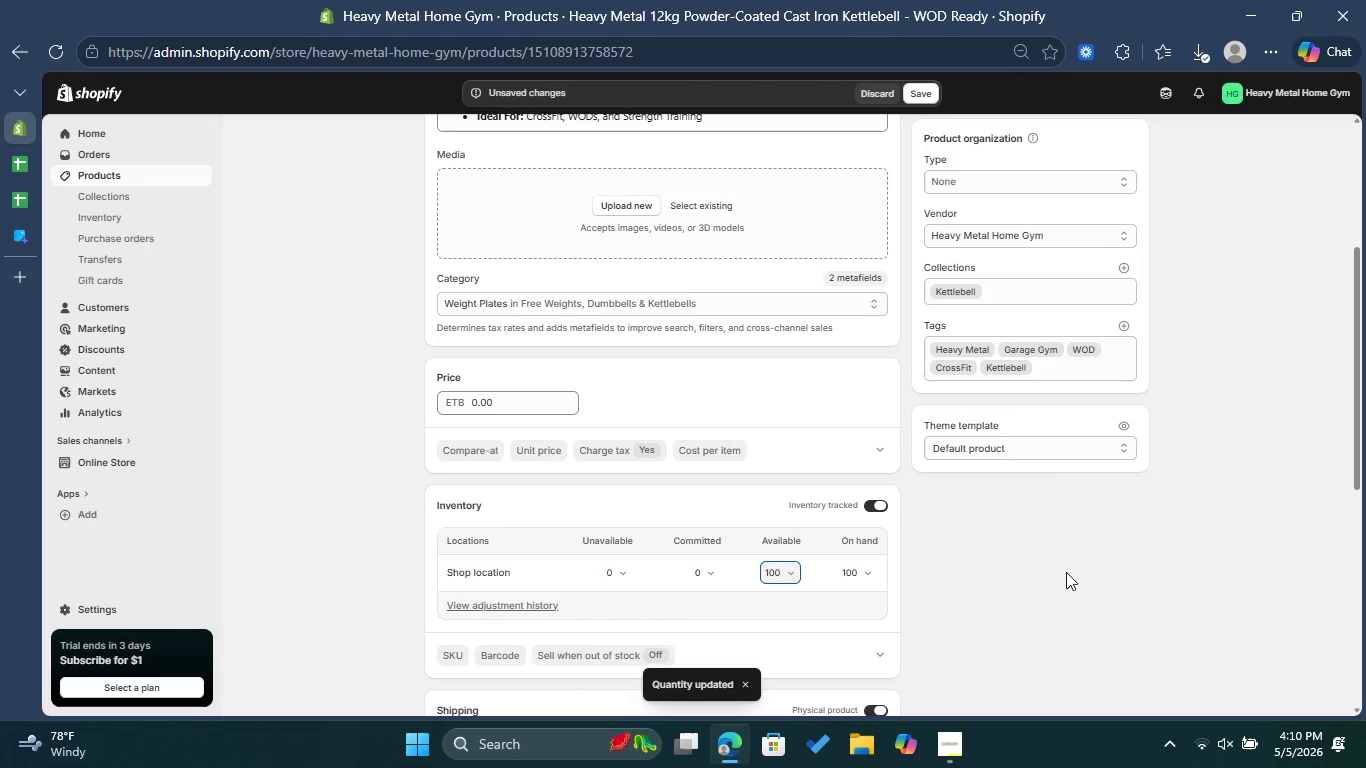 
wait(8.27)
 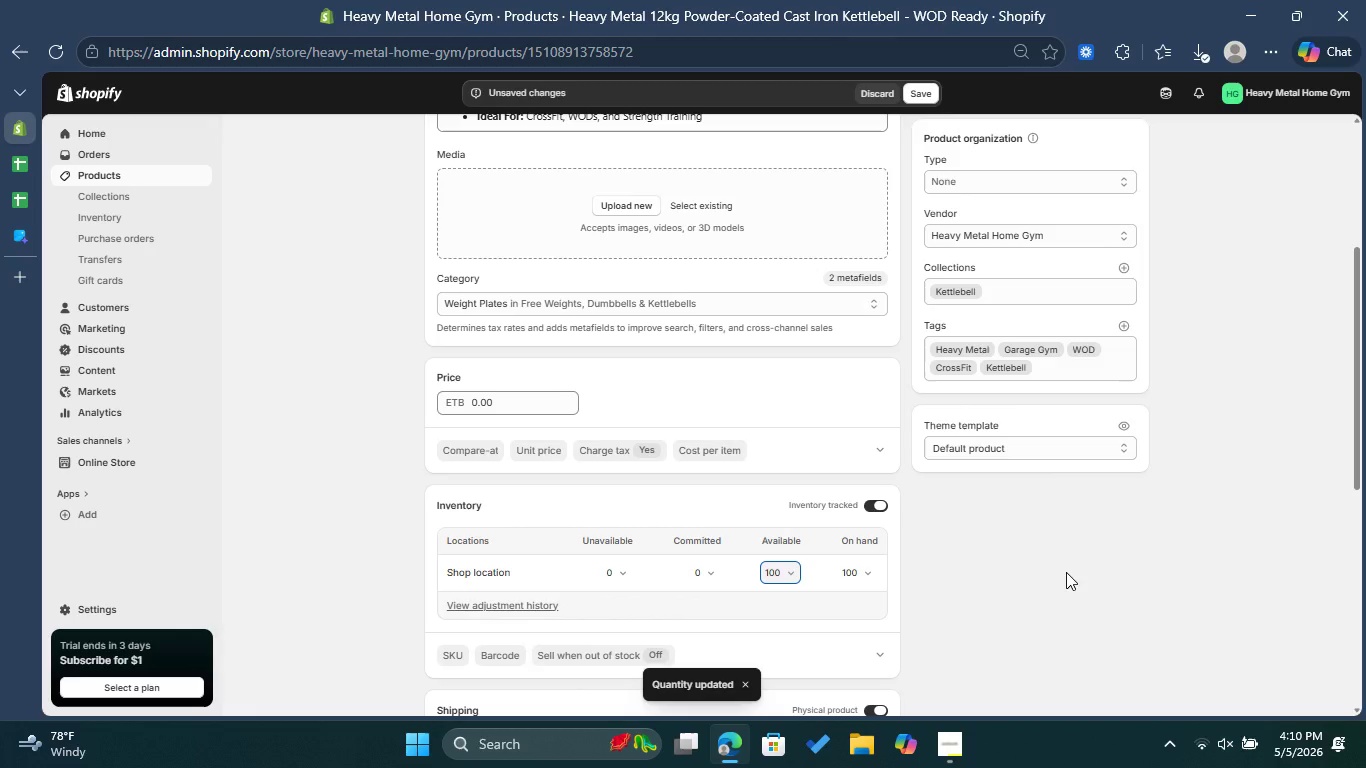 
scroll: coordinate [665, 499], scroll_direction: down, amount: 2.0
 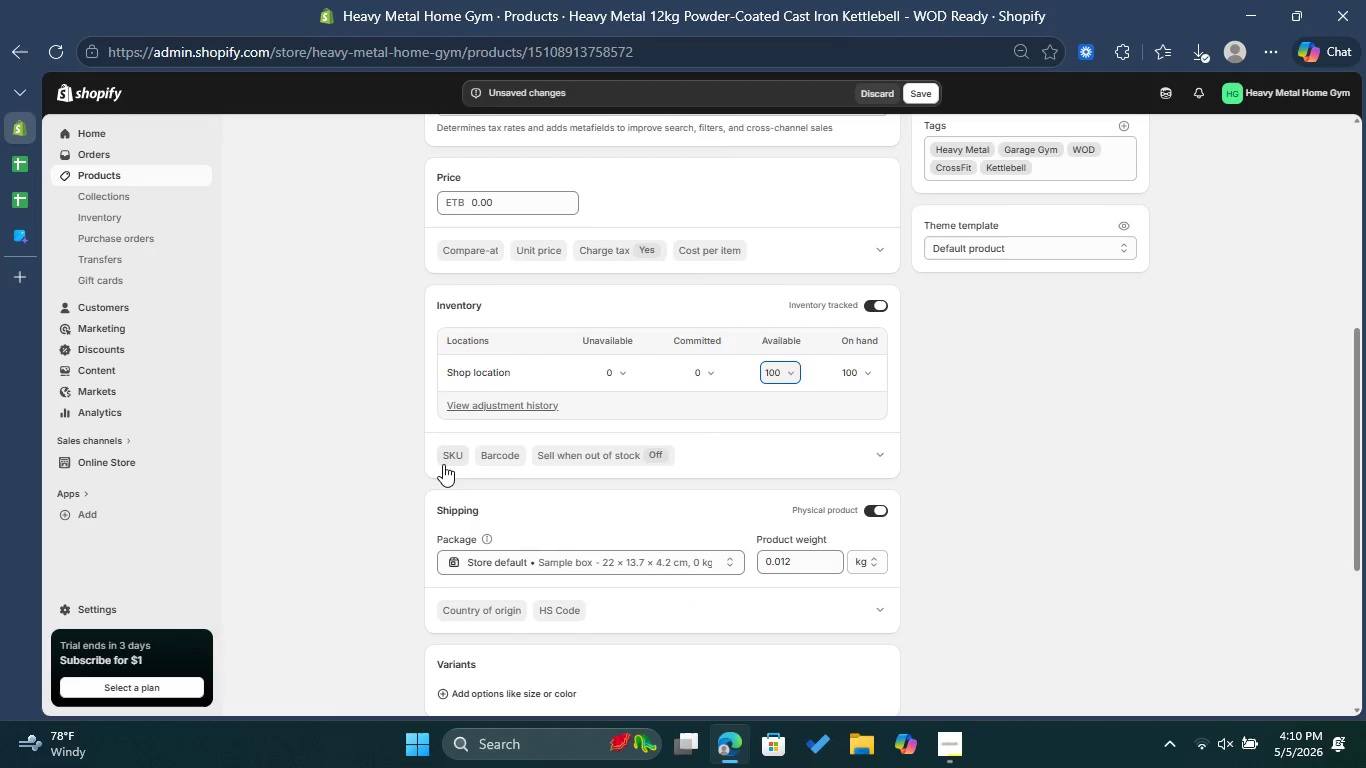 
left_click([450, 457])
 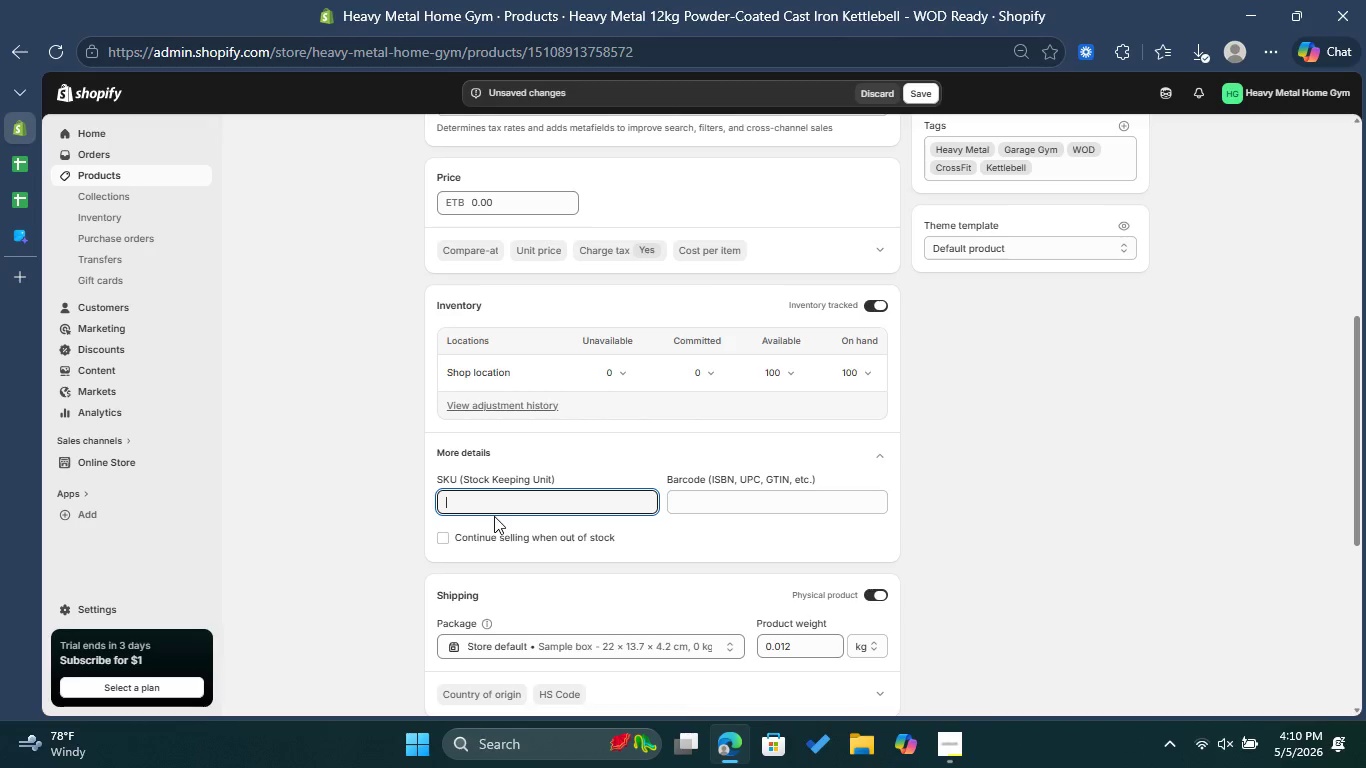 
type(HM-EQUIP-00000)
key(Backspace)
type(7)
 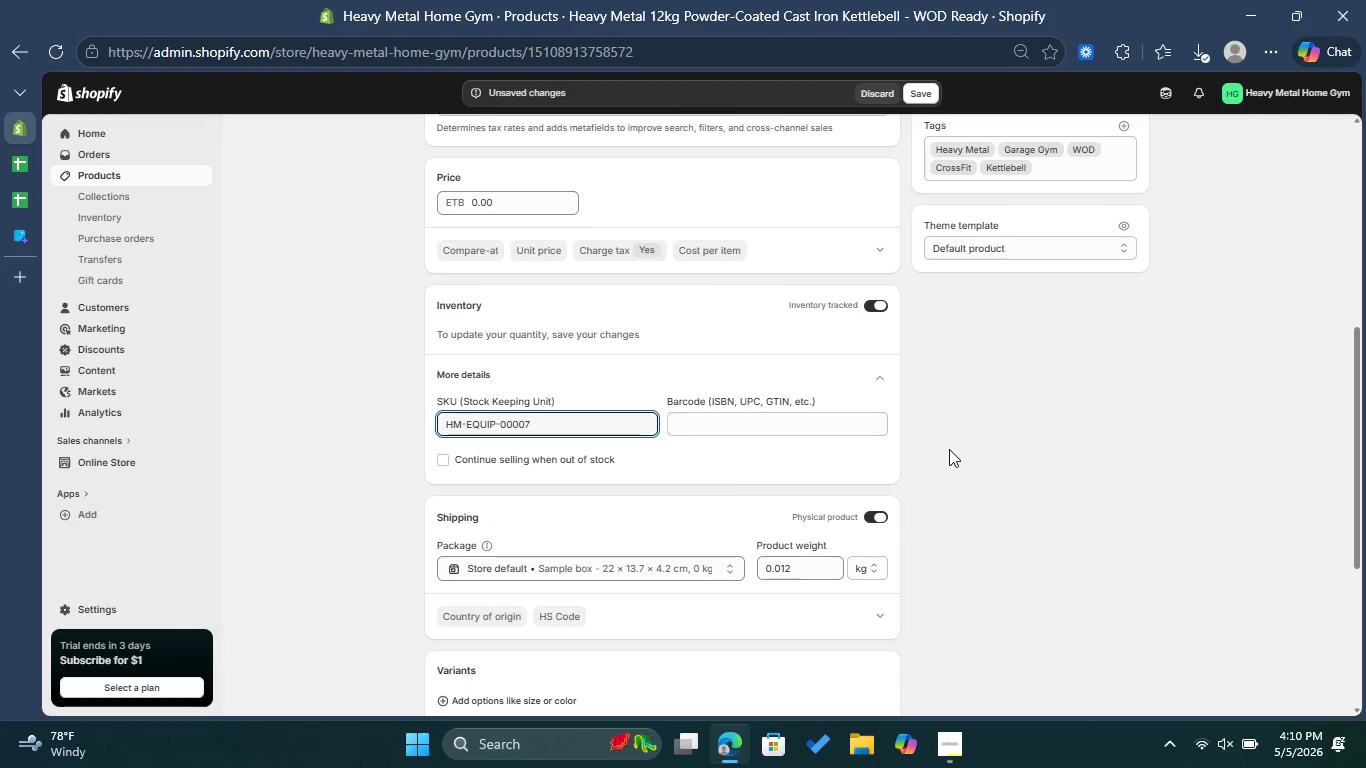 
left_click([949, 449])
 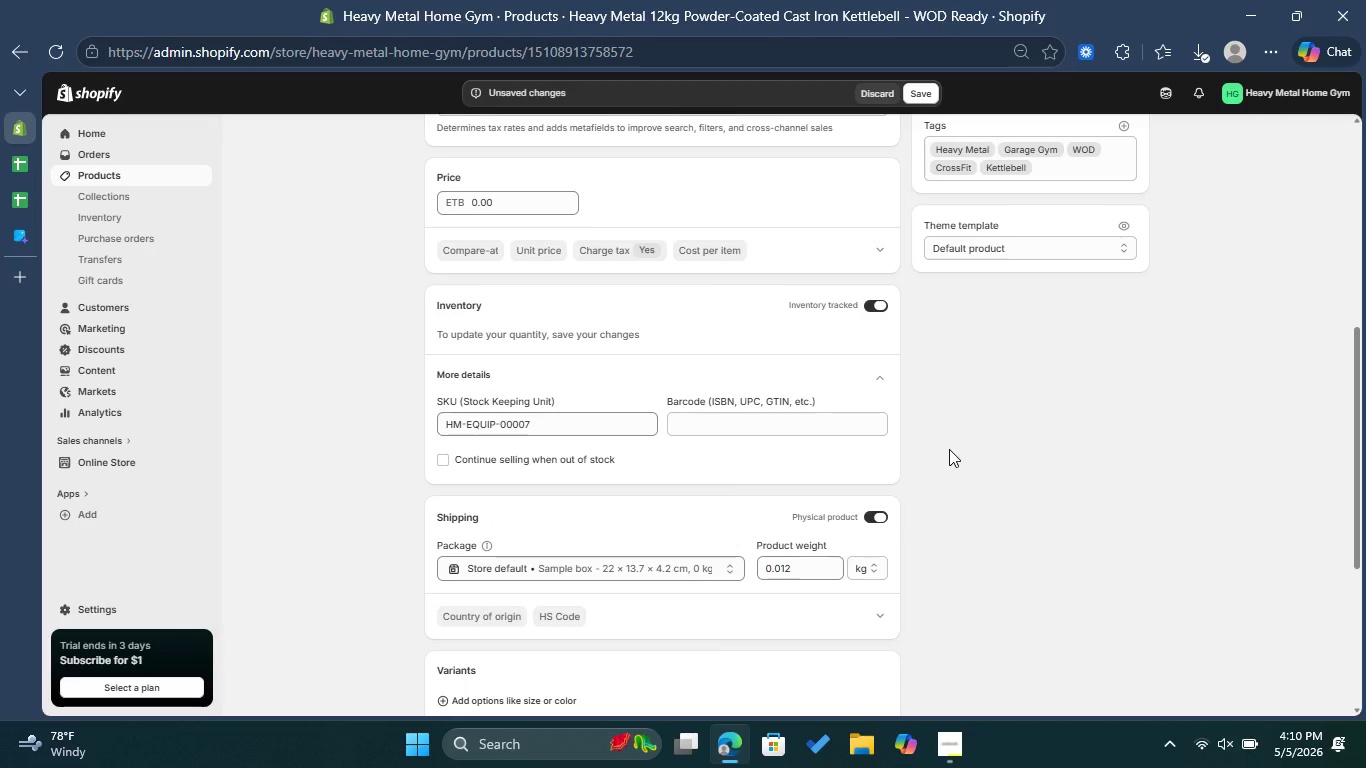 
scroll: coordinate [950, 449], scroll_direction: up, amount: 20.0
 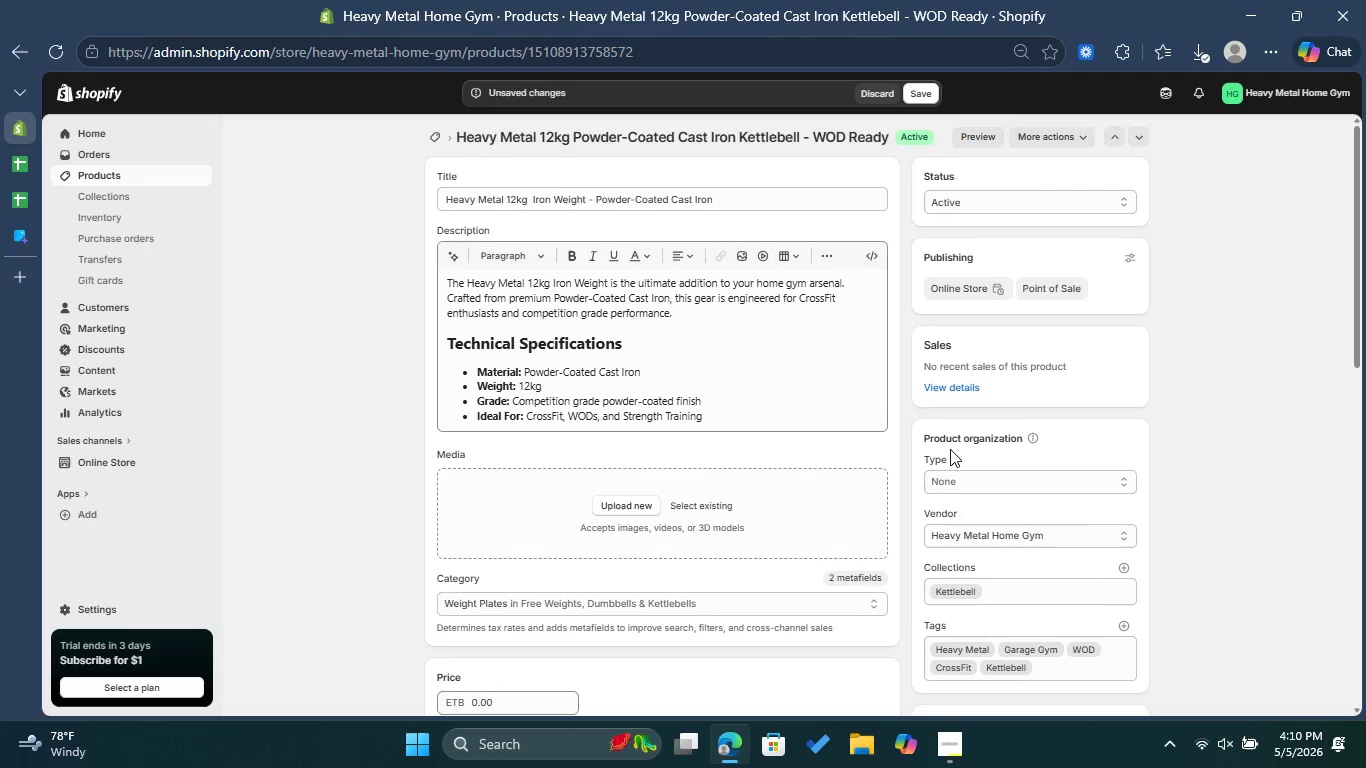 
scroll: coordinate [943, 456], scroll_direction: down, amount: 7.0
 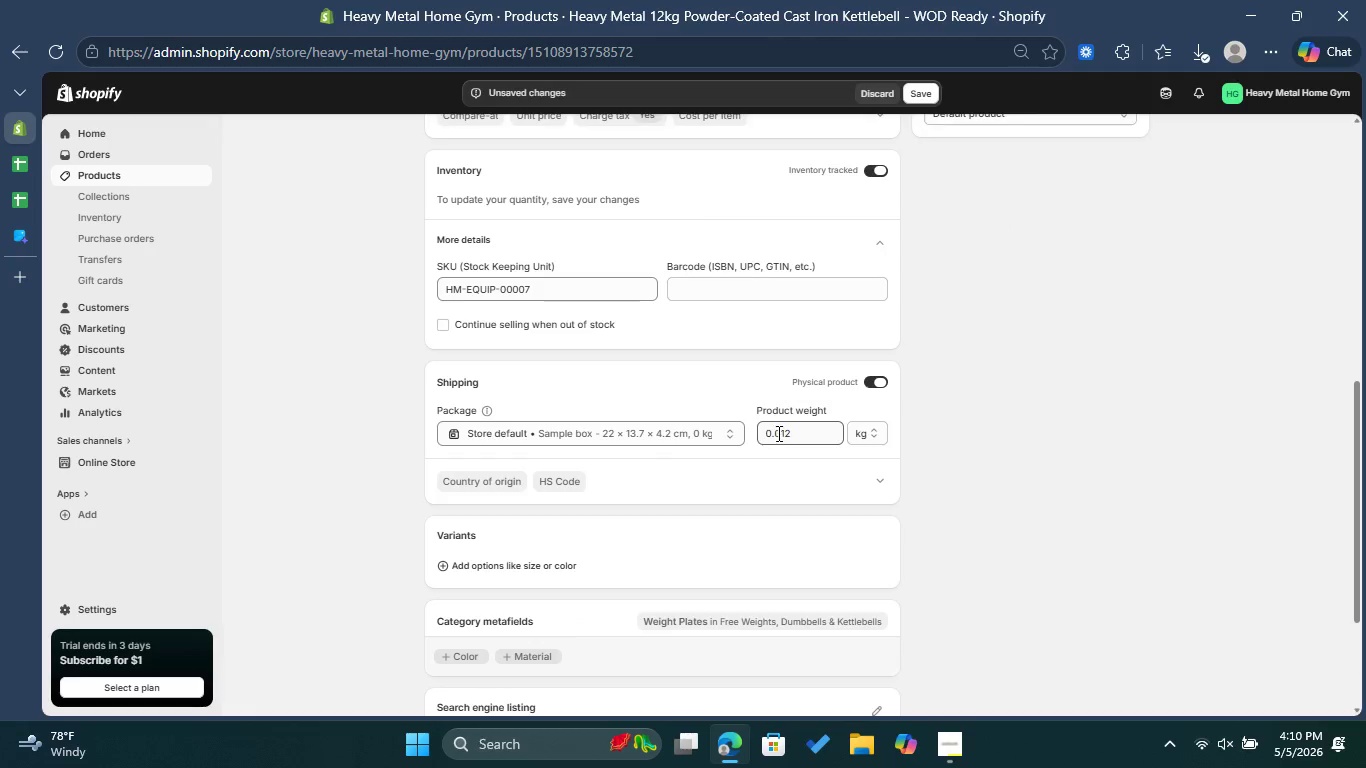 
left_click_drag(start_coordinate=[777, 433], to_coordinate=[757, 434])
 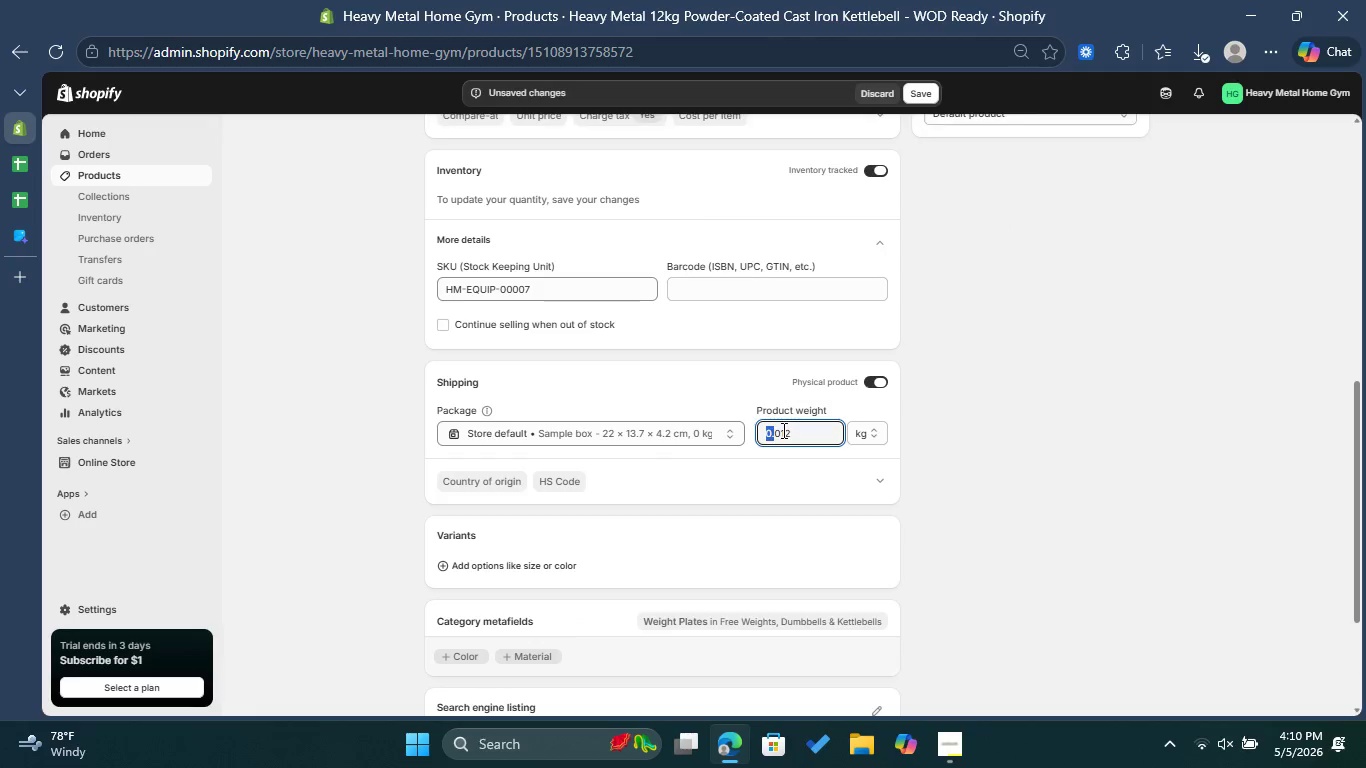 
left_click_drag(start_coordinate=[784, 430], to_coordinate=[768, 432])
 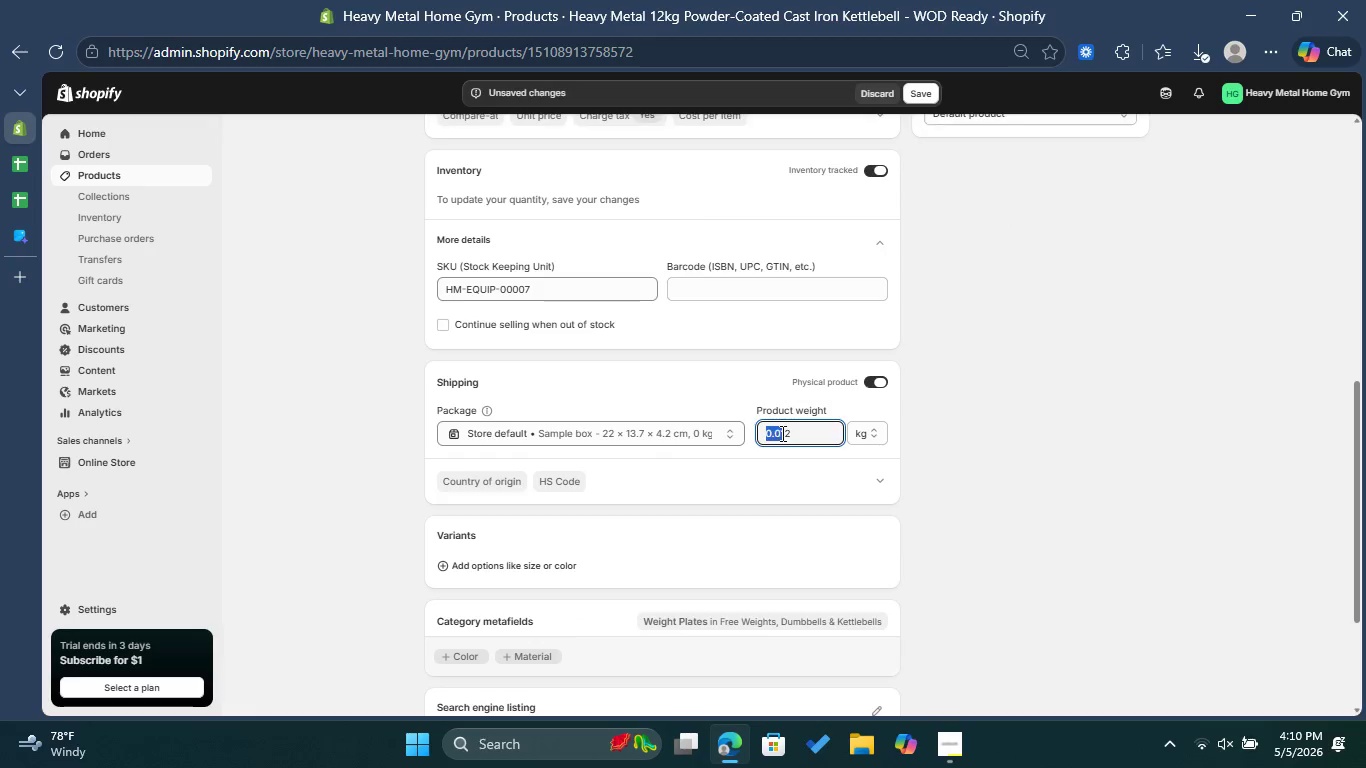 
left_click([781, 433])
 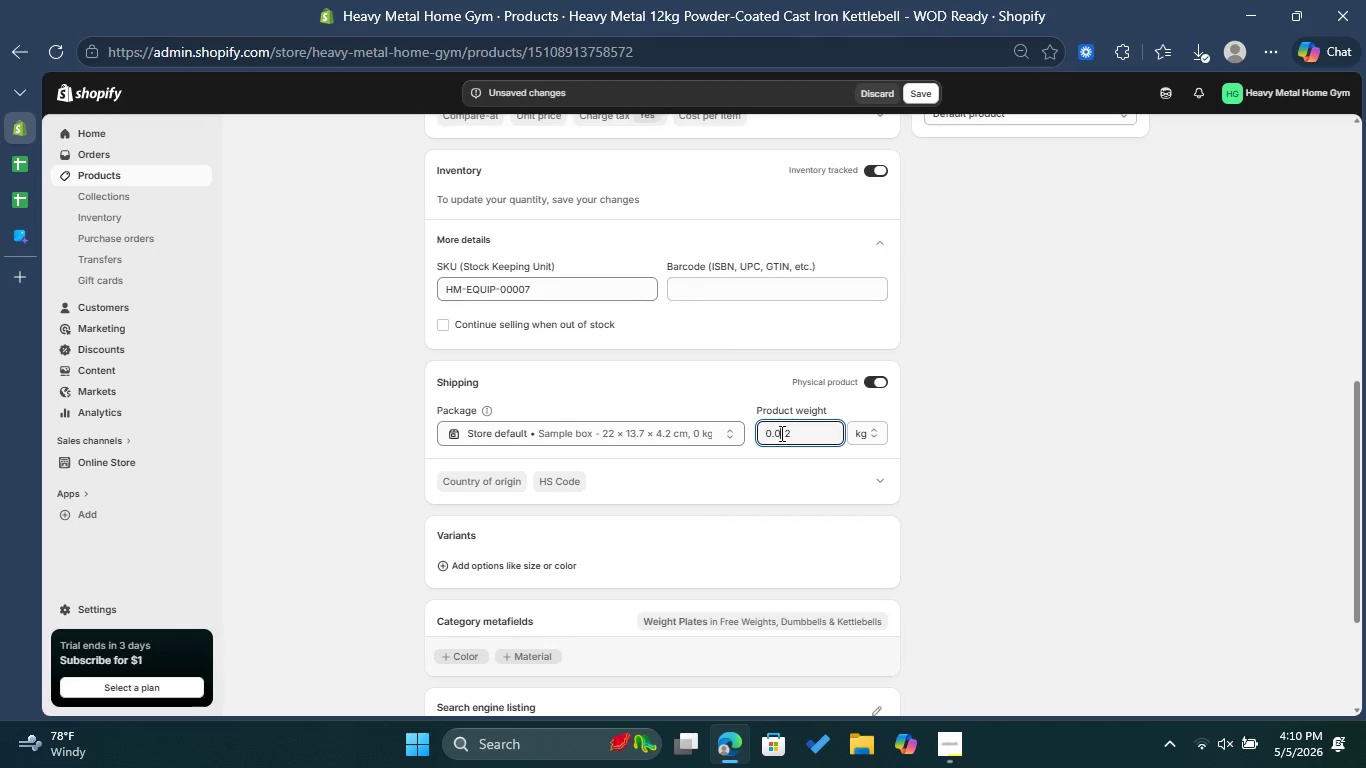 
left_click_drag(start_coordinate=[780, 433], to_coordinate=[759, 436])
 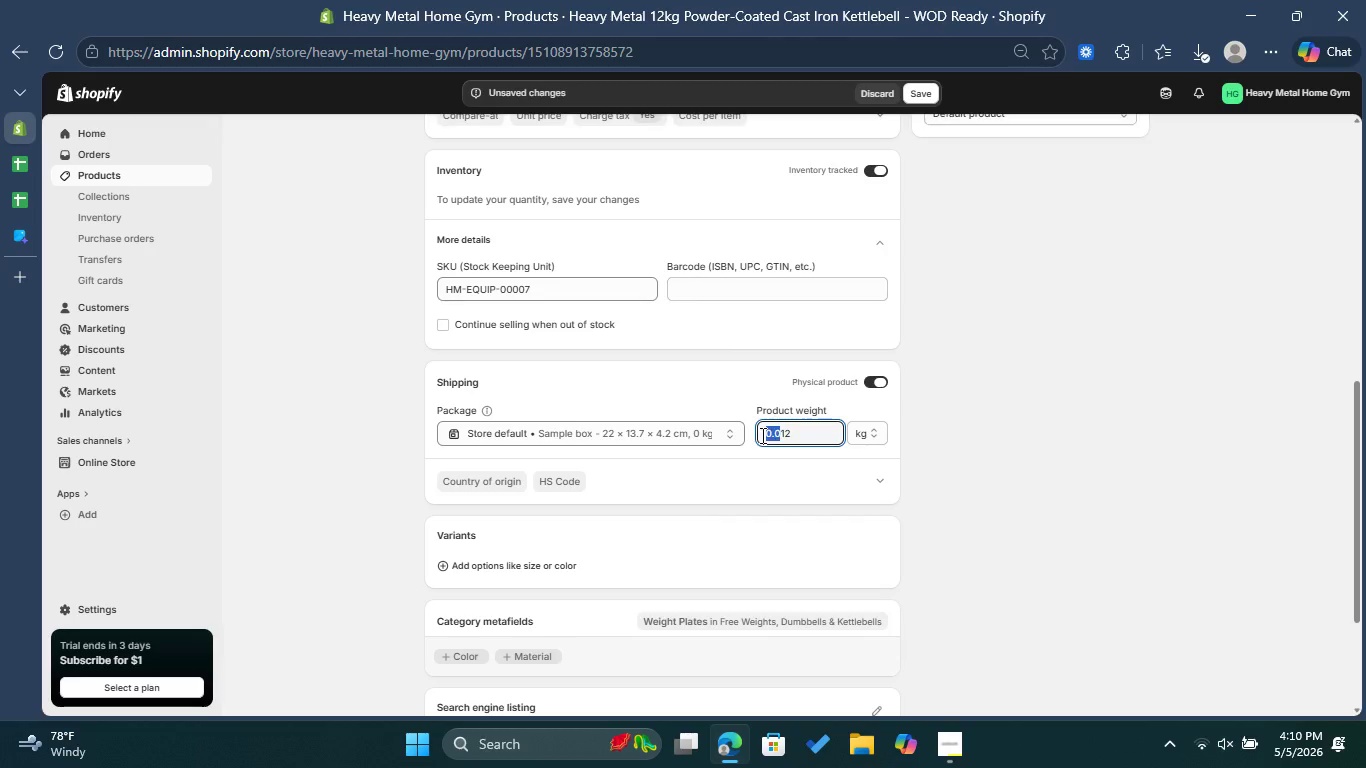 
key(Backspace)
 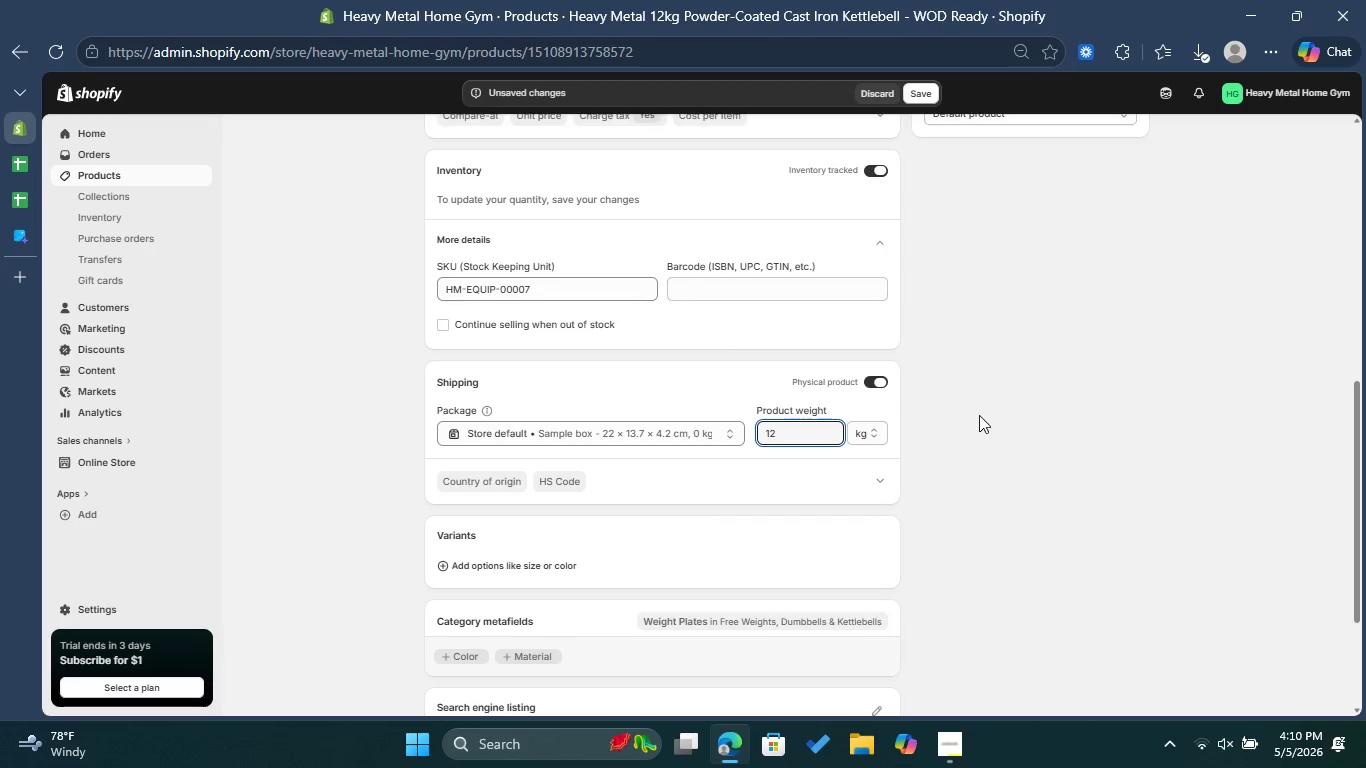 
left_click([979, 415])
 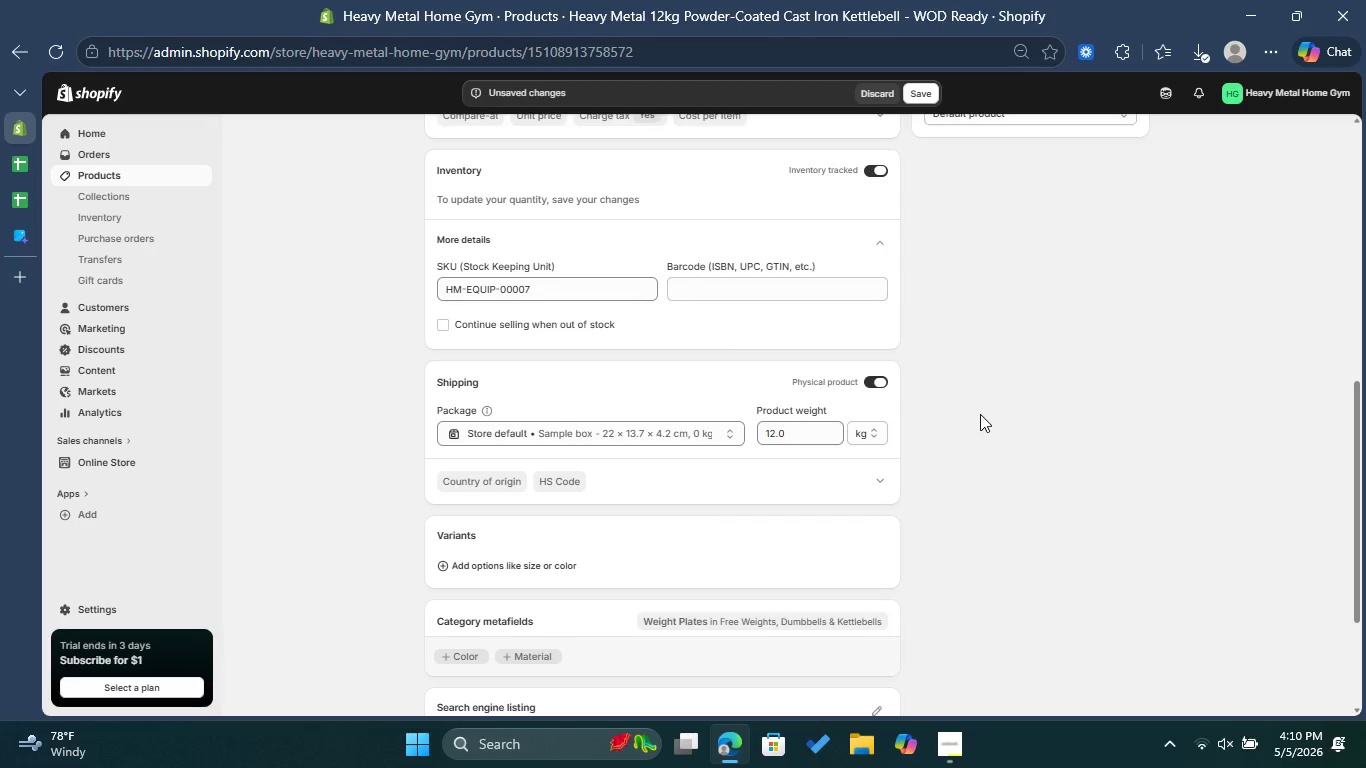 
scroll: coordinate [987, 411], scroll_direction: up, amount: 2.0
 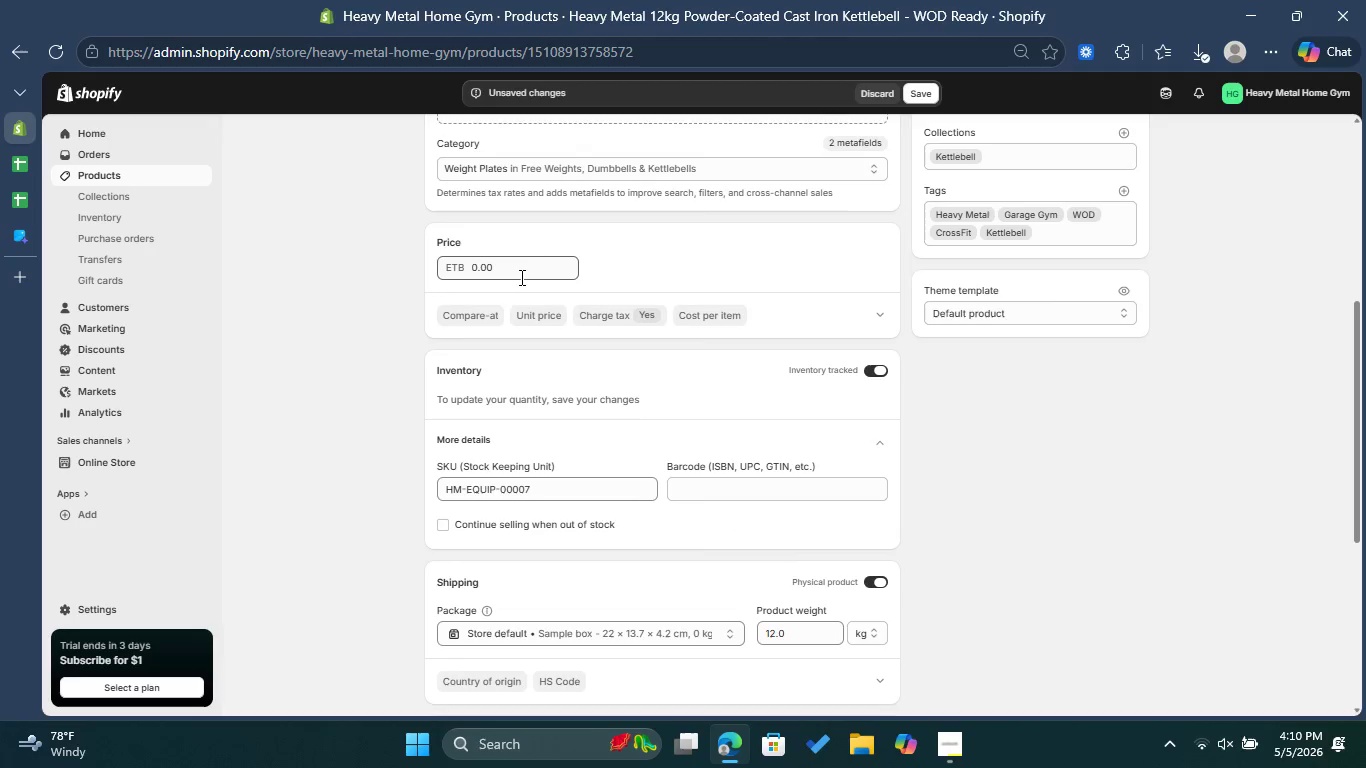 
left_click_drag(start_coordinate=[521, 275], to_coordinate=[468, 269])
 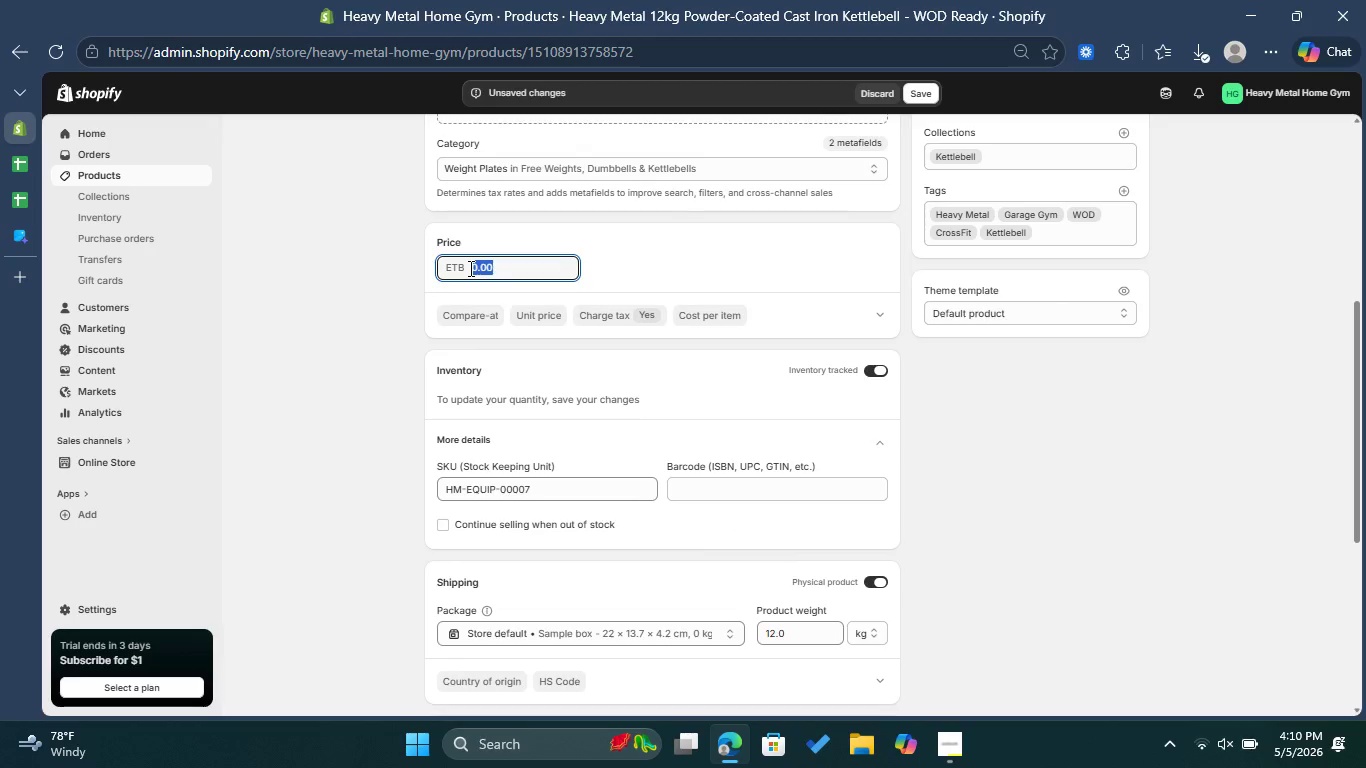 
type(52)
 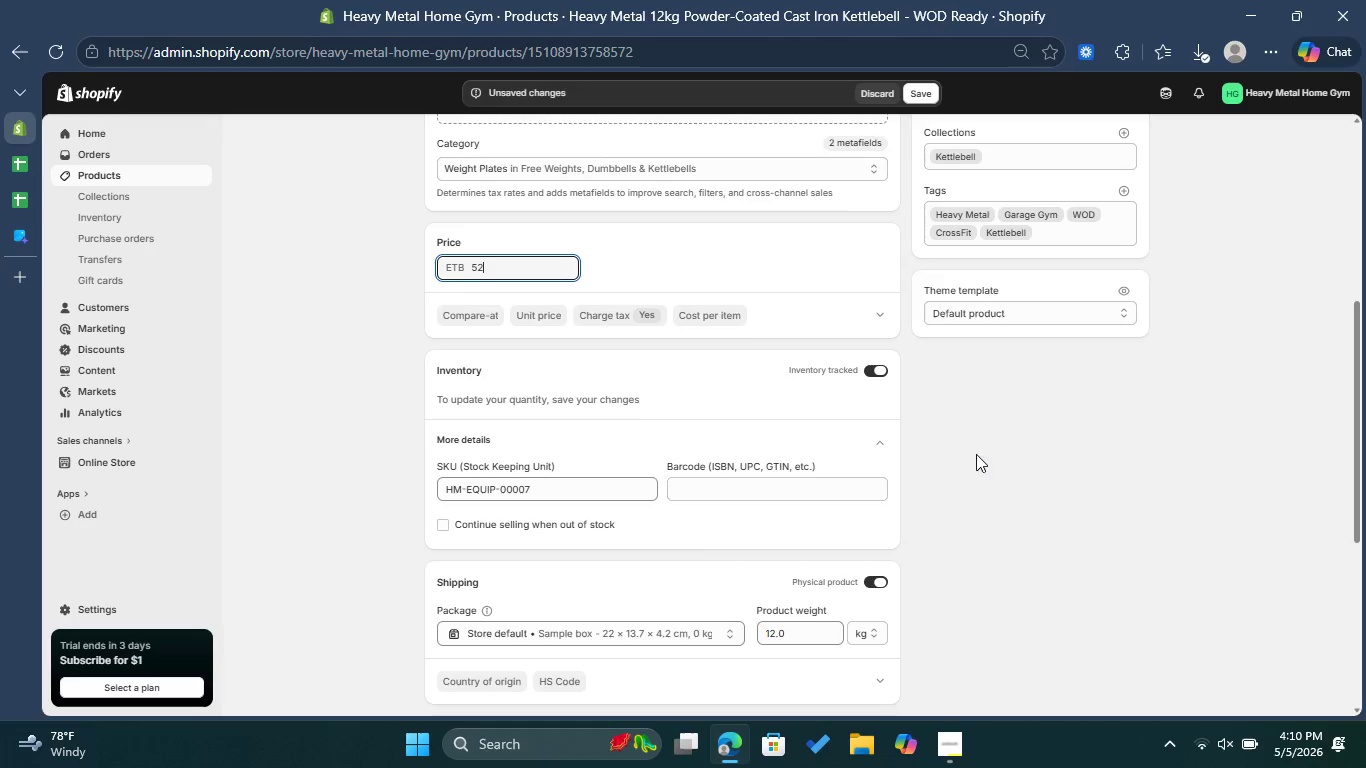 
left_click([1029, 475])
 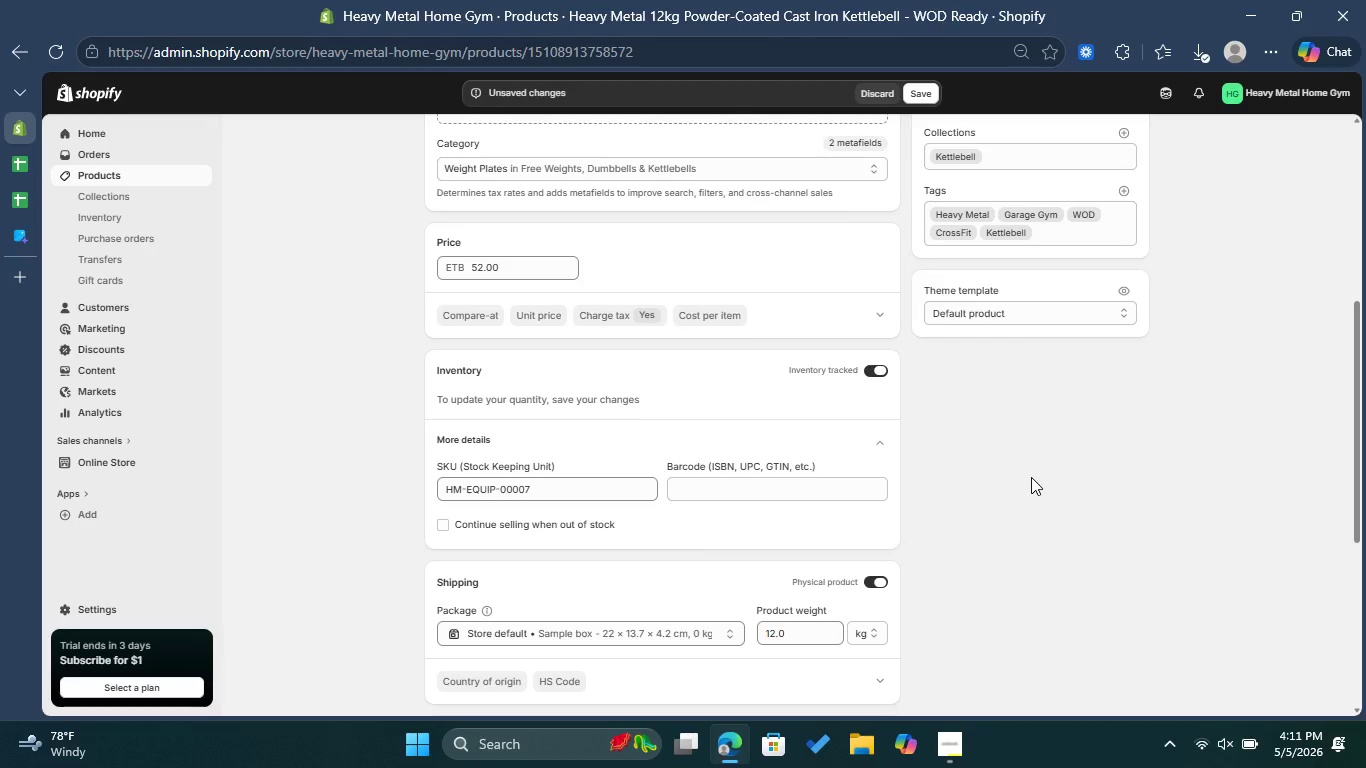 
wait(9.73)
 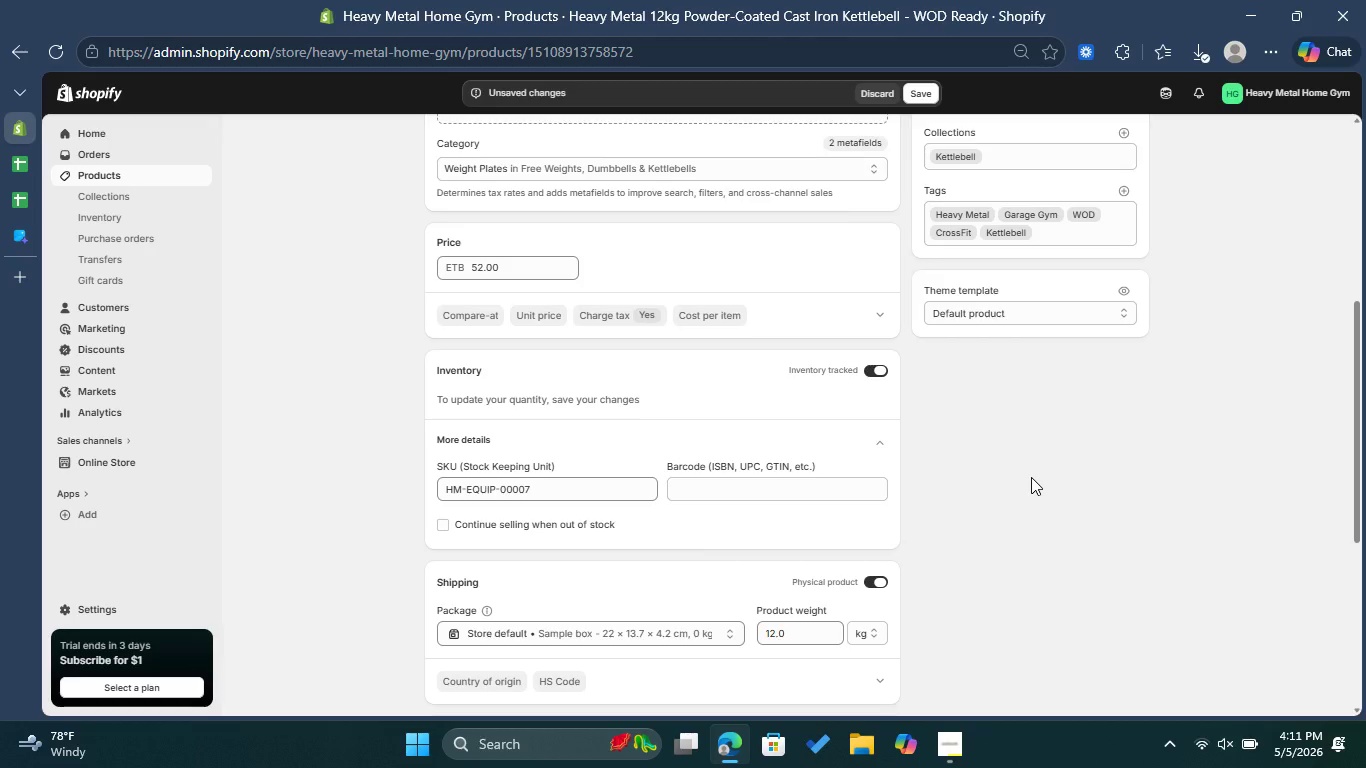 
scroll: coordinate [1046, 488], scroll_direction: down, amount: 4.0
 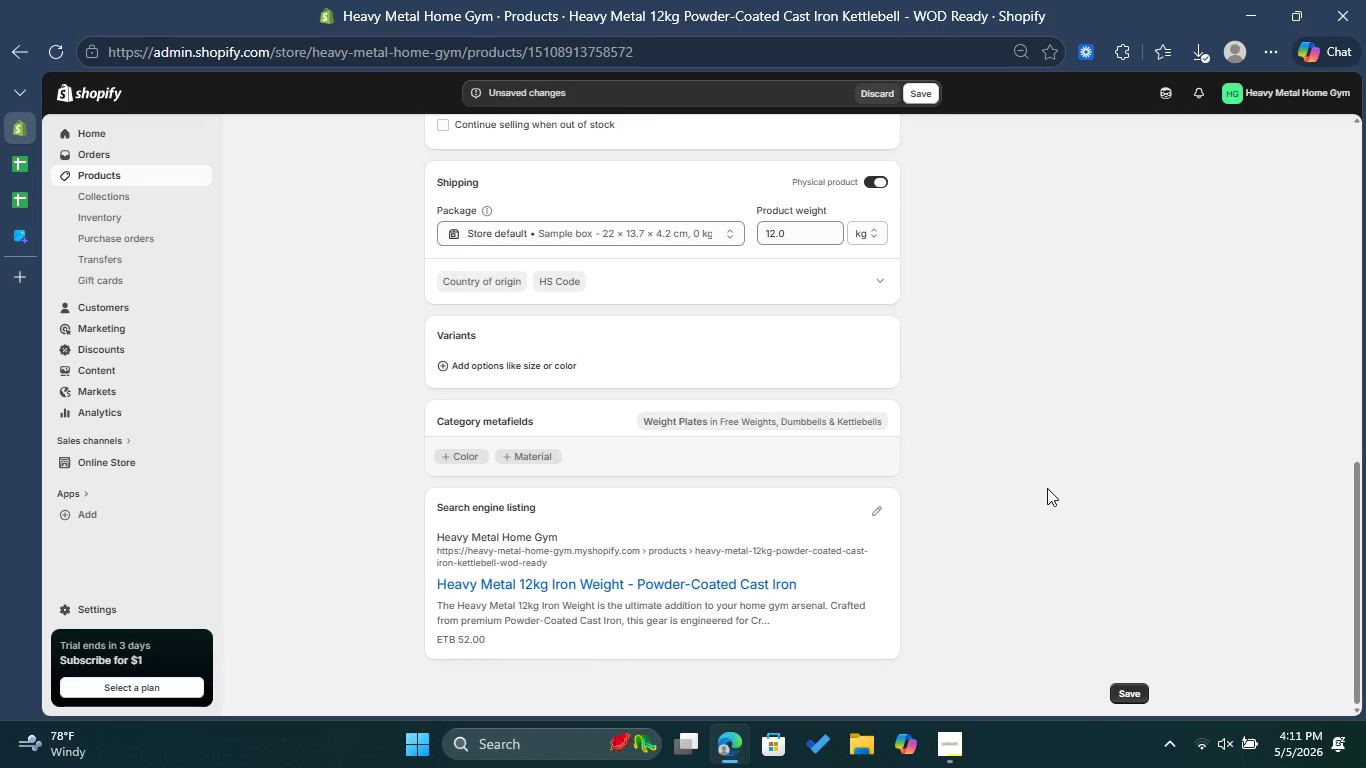 
scroll: coordinate [1047, 488], scroll_direction: up, amount: 4.0
 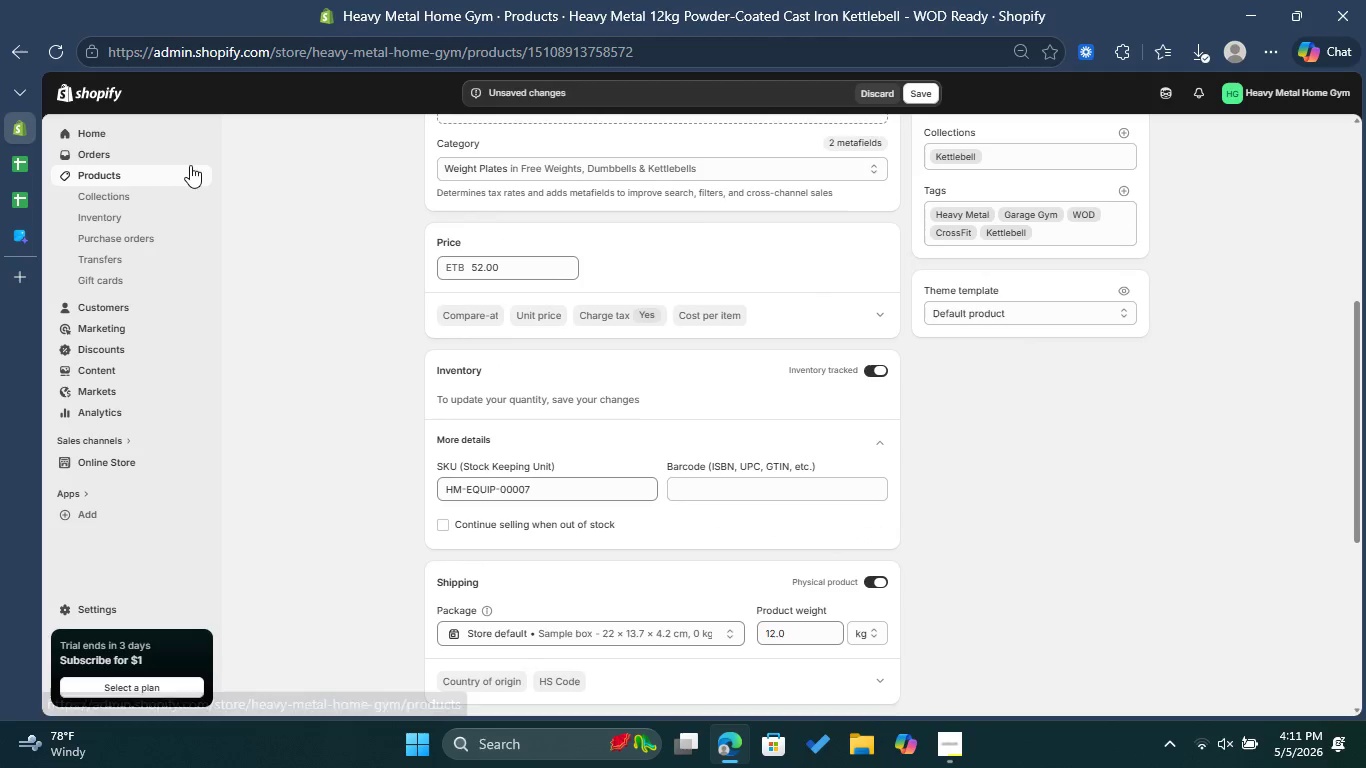 
left_click([23, 245])
 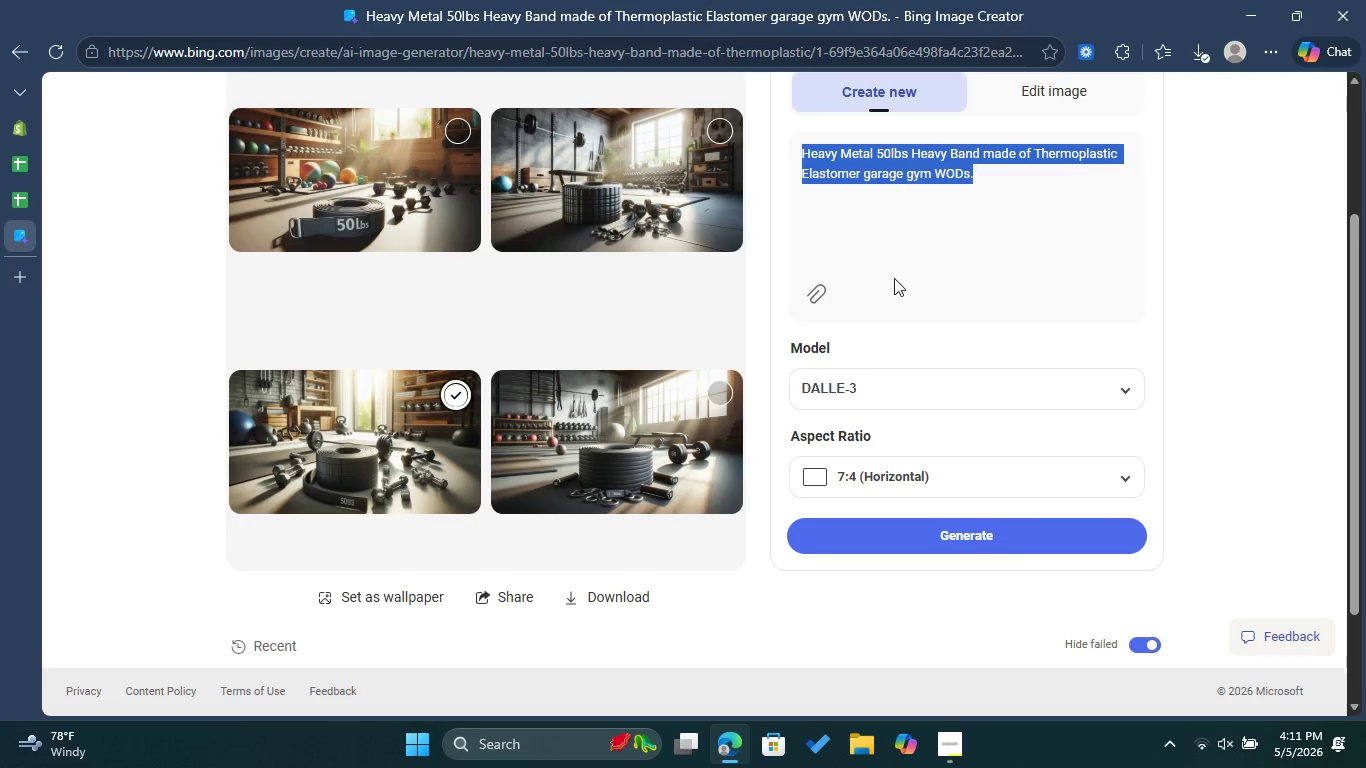 
left_click([913, 227])
 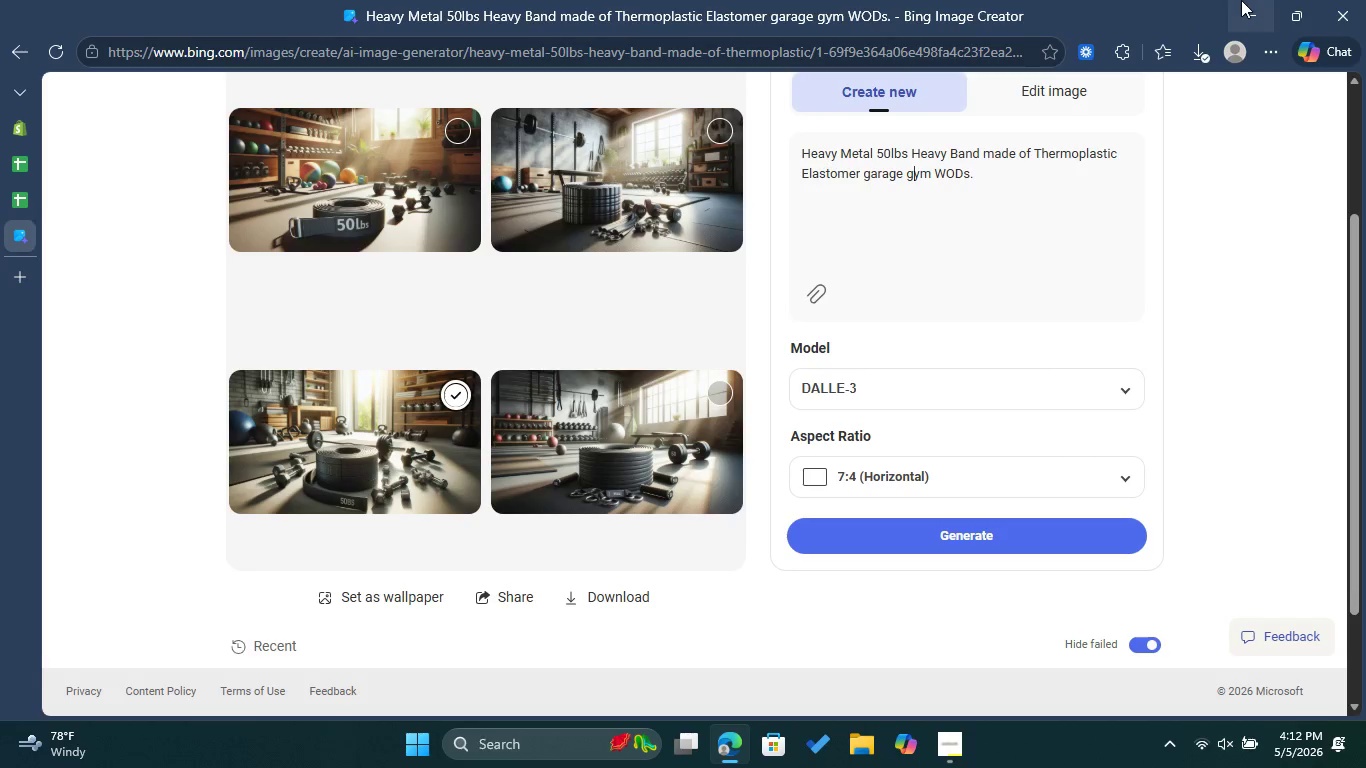 
wait(56.12)
 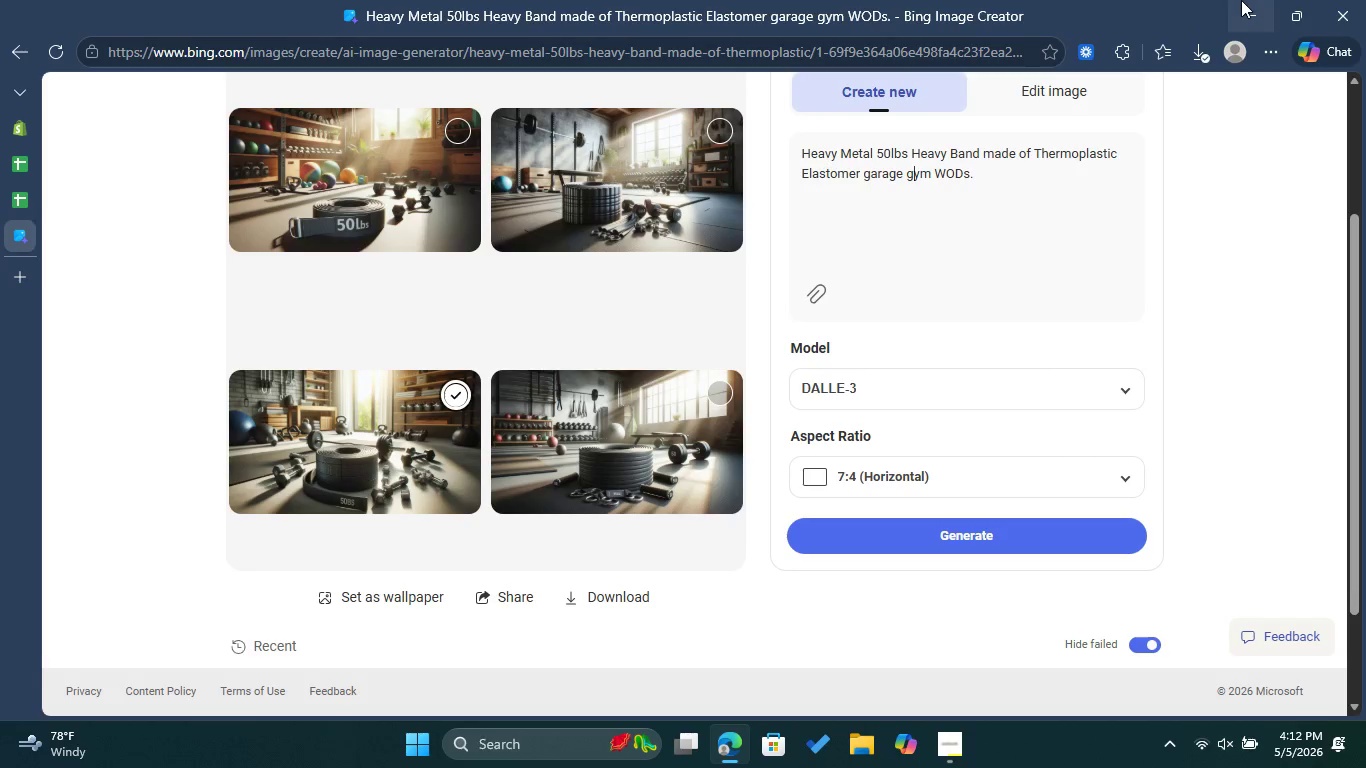 
left_click_drag(start_coordinate=[881, 151], to_coordinate=[873, 153])
 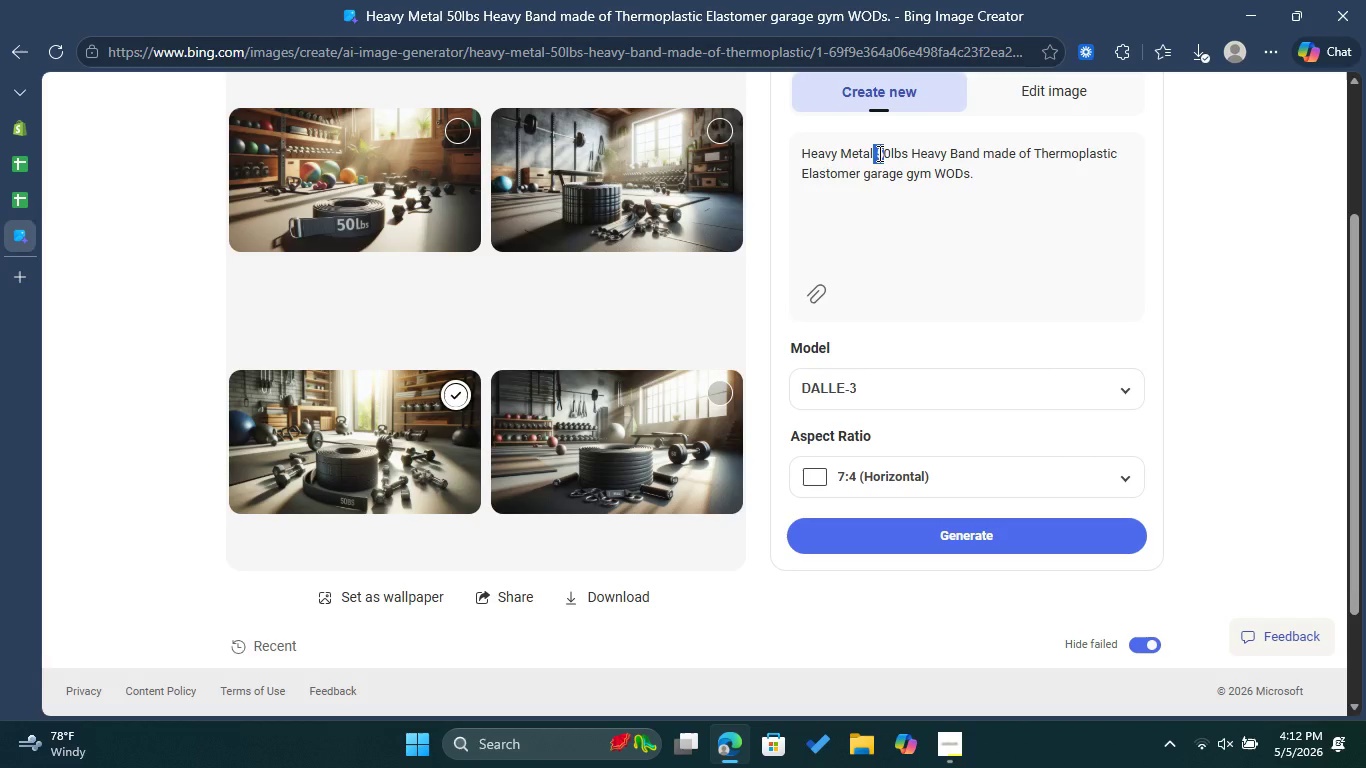 
left_click([878, 153])
 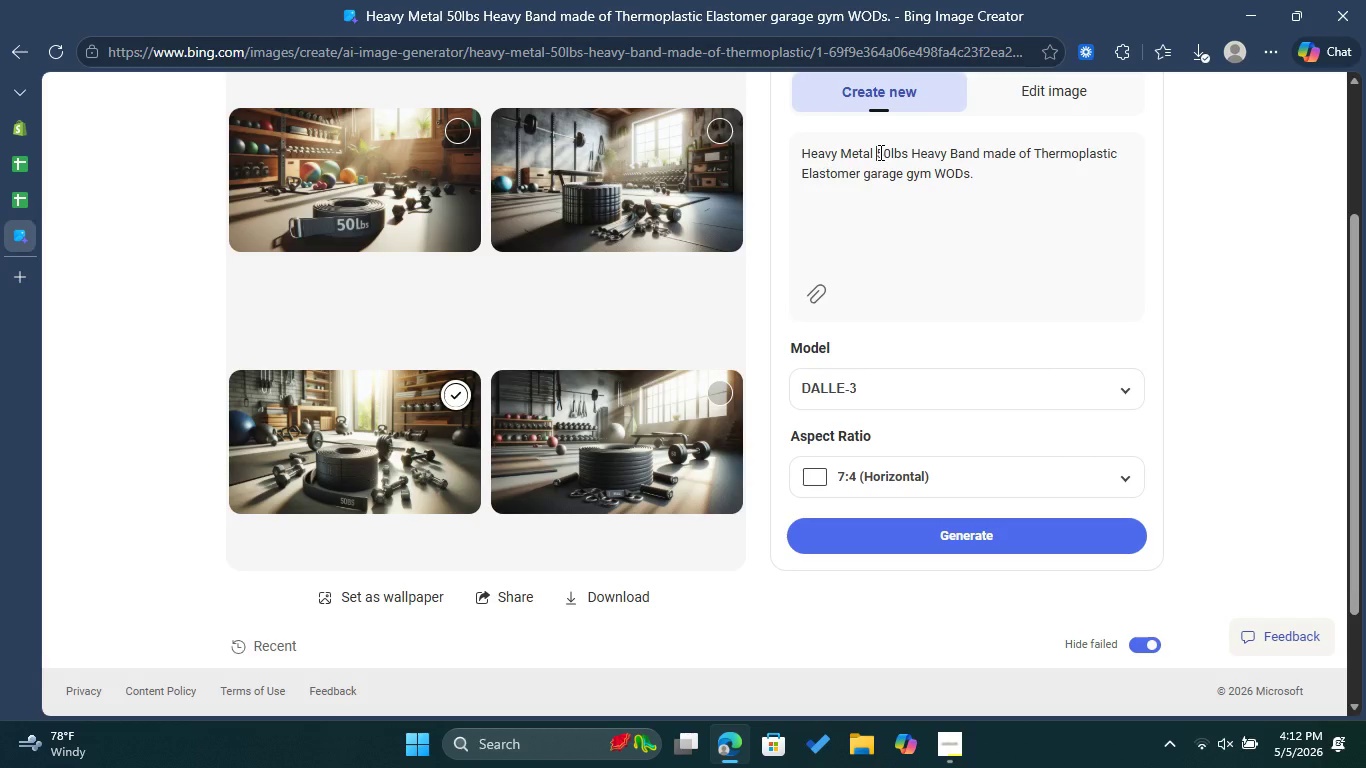 
left_click_drag(start_coordinate=[879, 152], to_coordinate=[861, 173])
 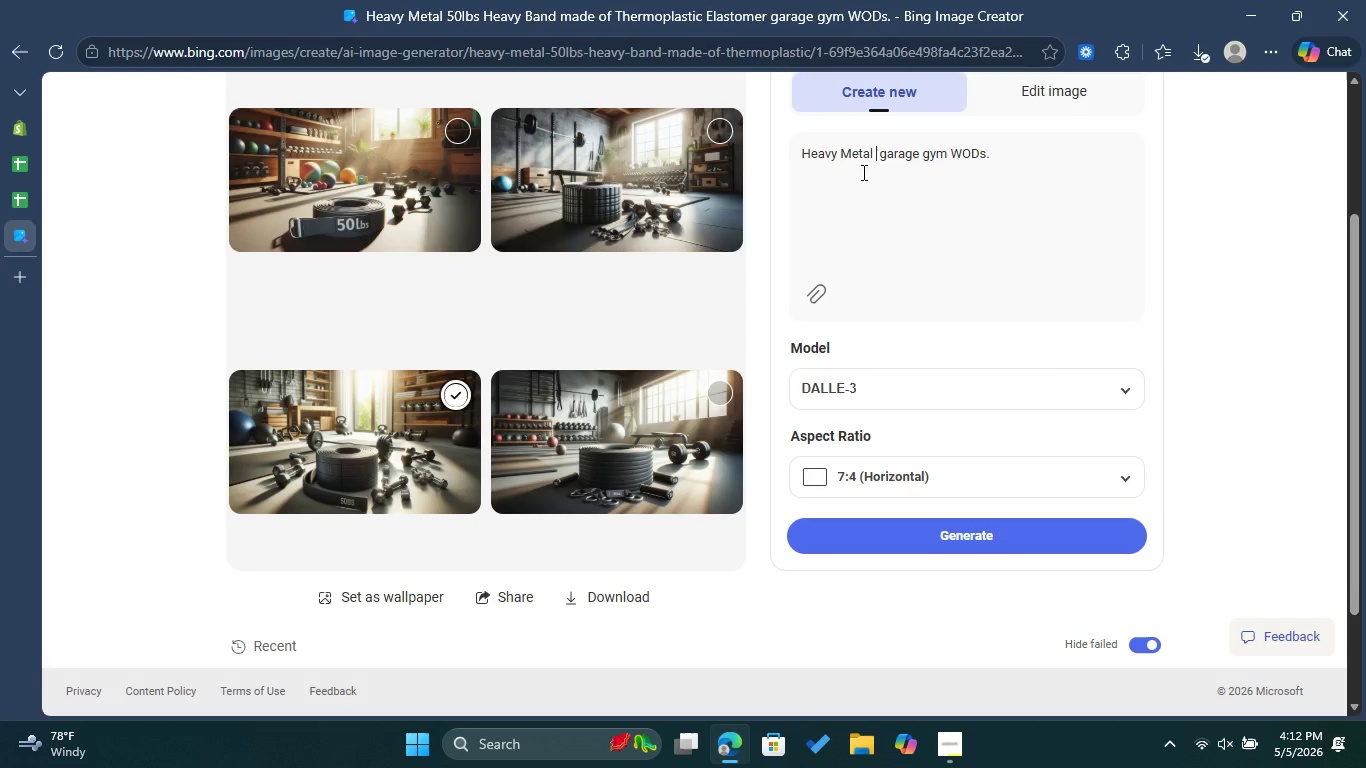 
key(Backspace)
 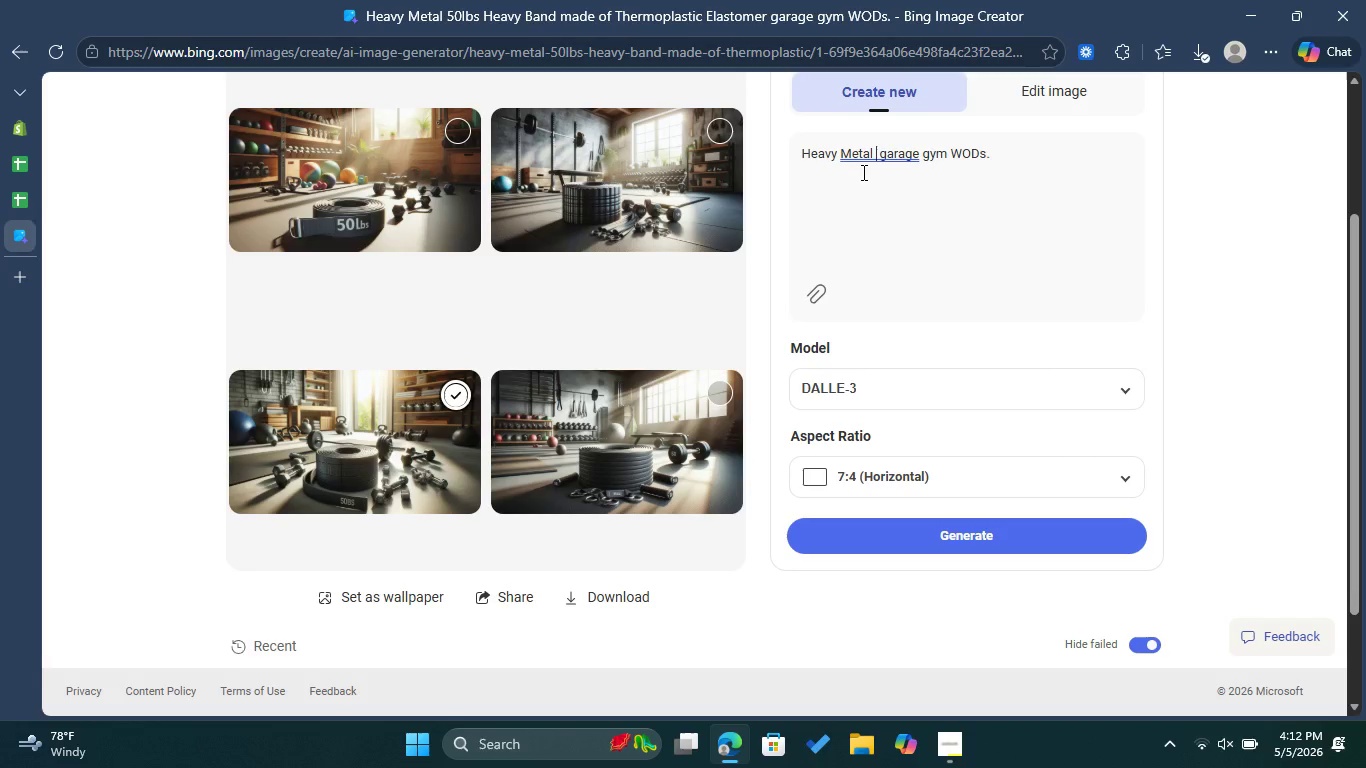 
wait(8.45)
 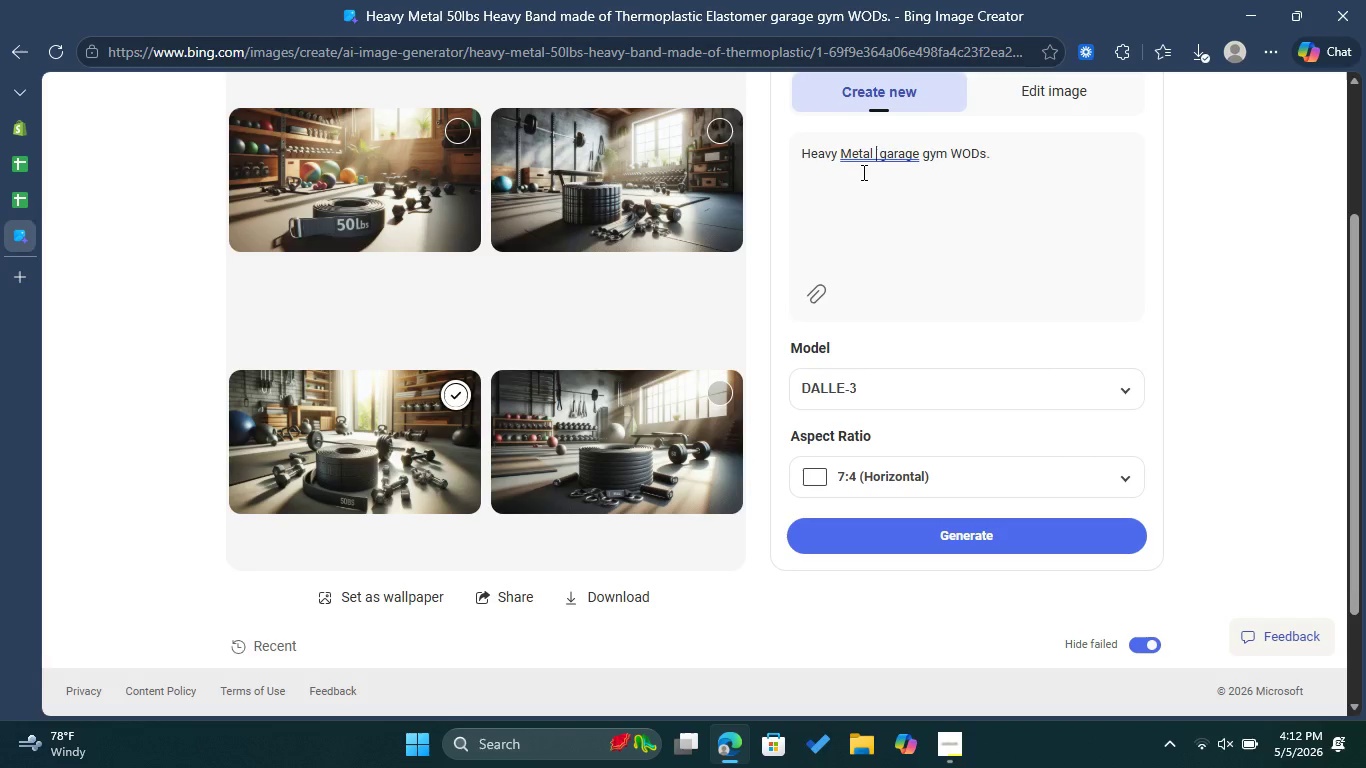 
type(12KG ir)
key(Backspace)
key(Backspace)
type(Iron Weight made )
 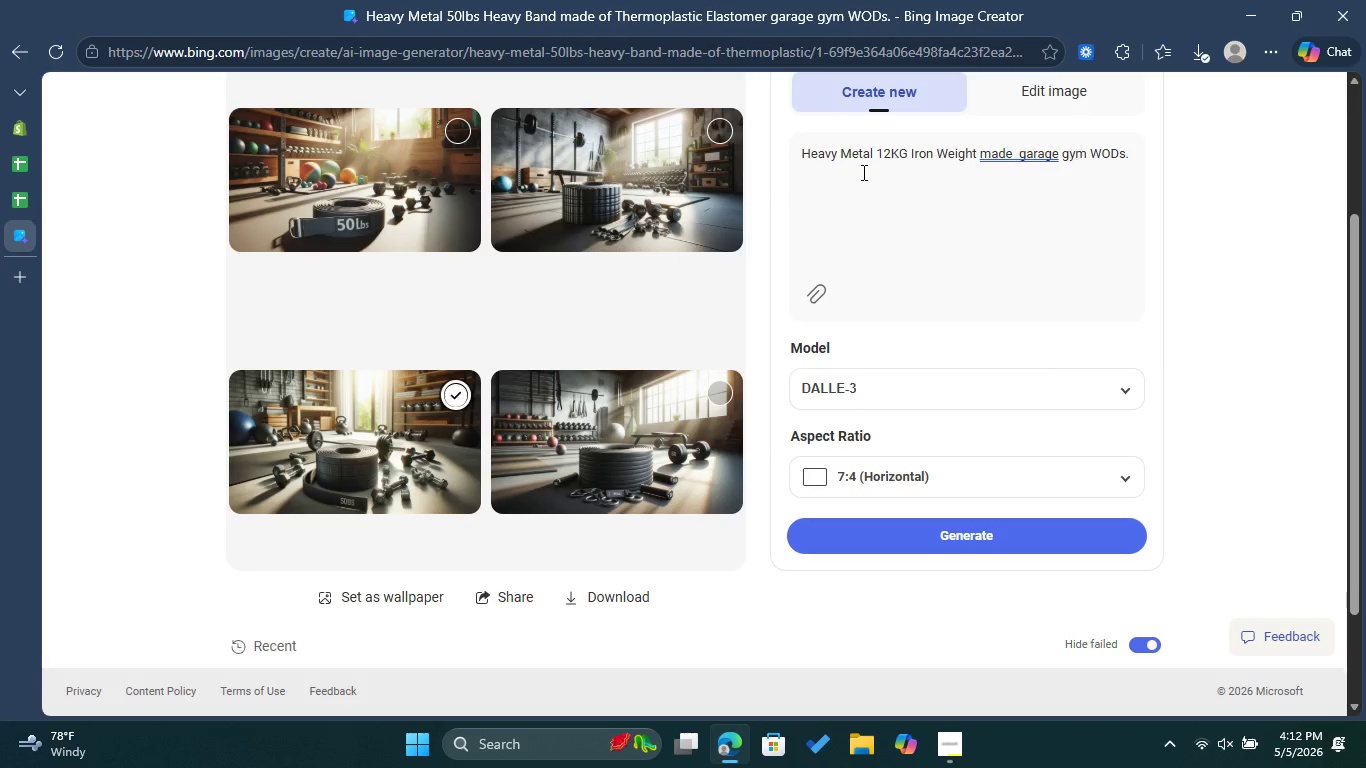 
type(of Powder-coated Cast iron )
 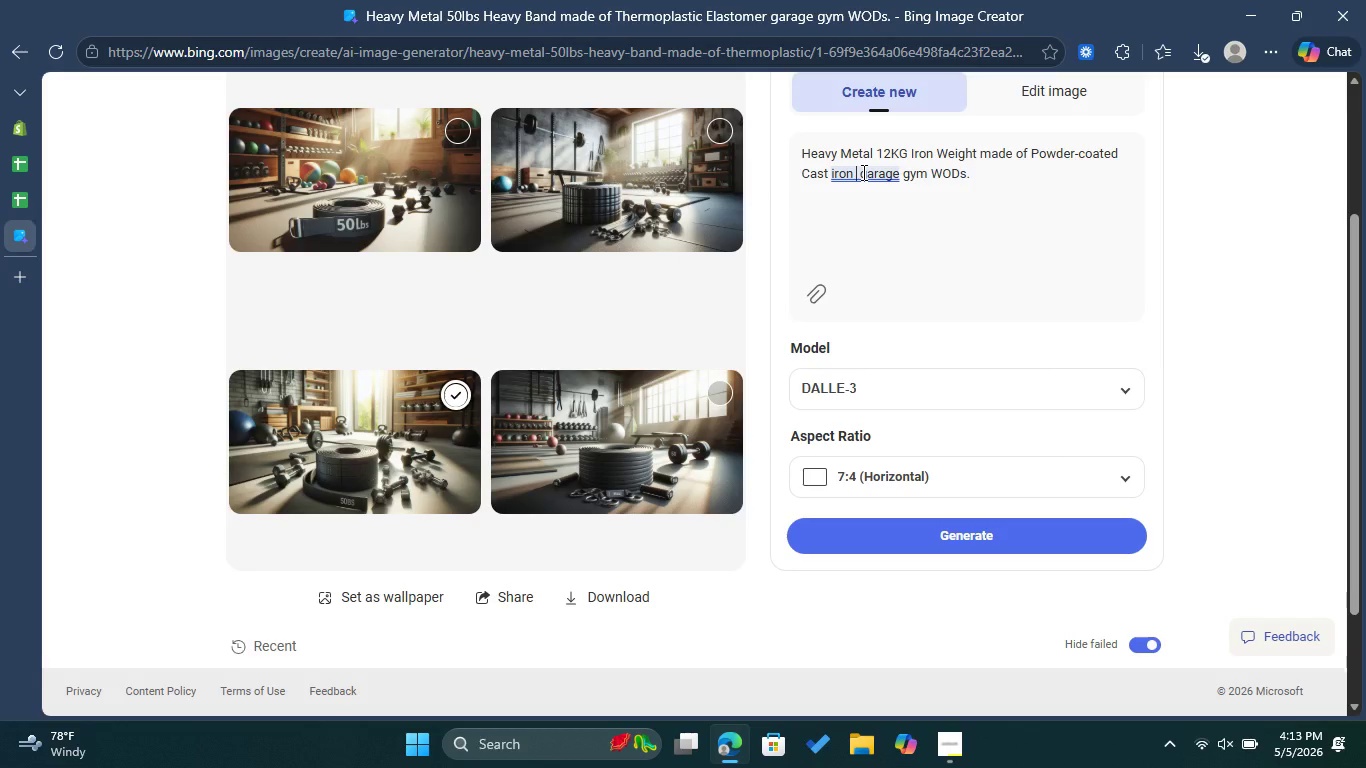 
key(ArrowLeft)
 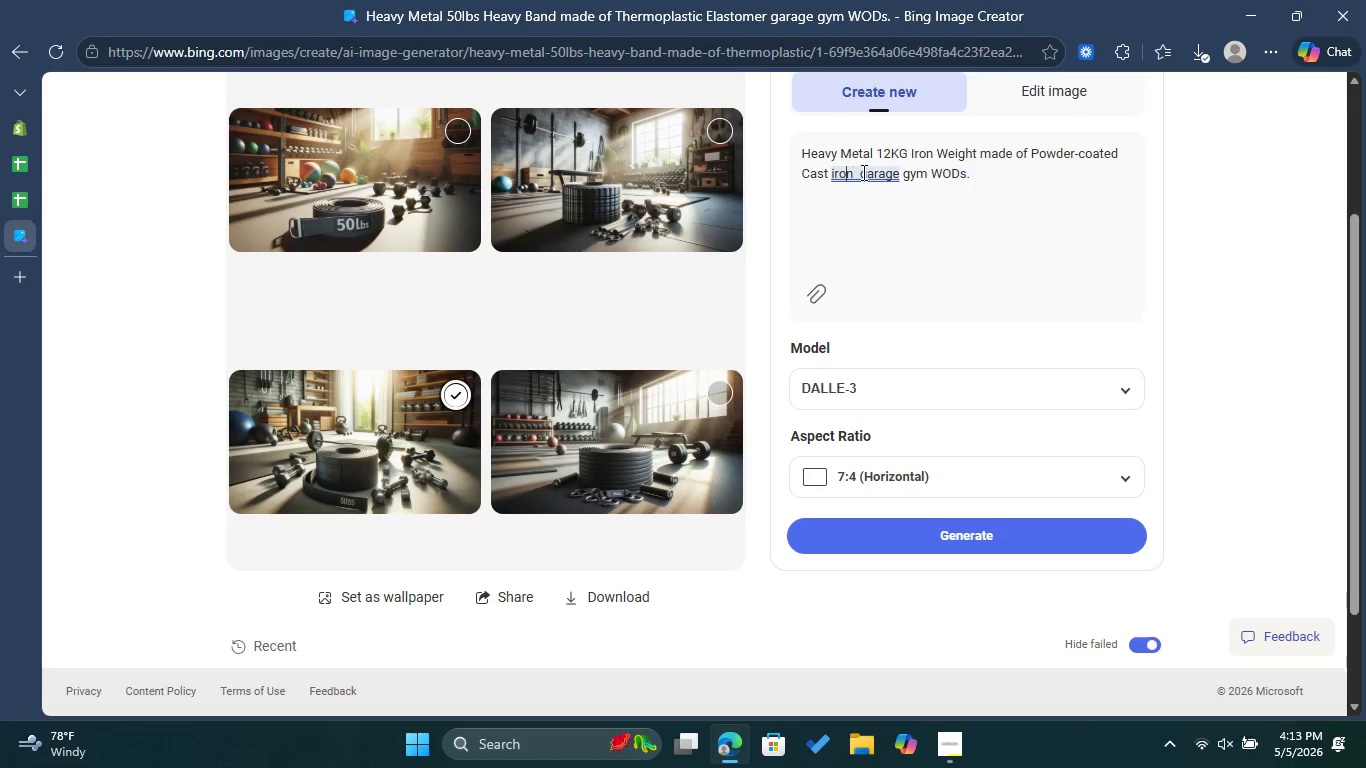 
key(ArrowLeft)
 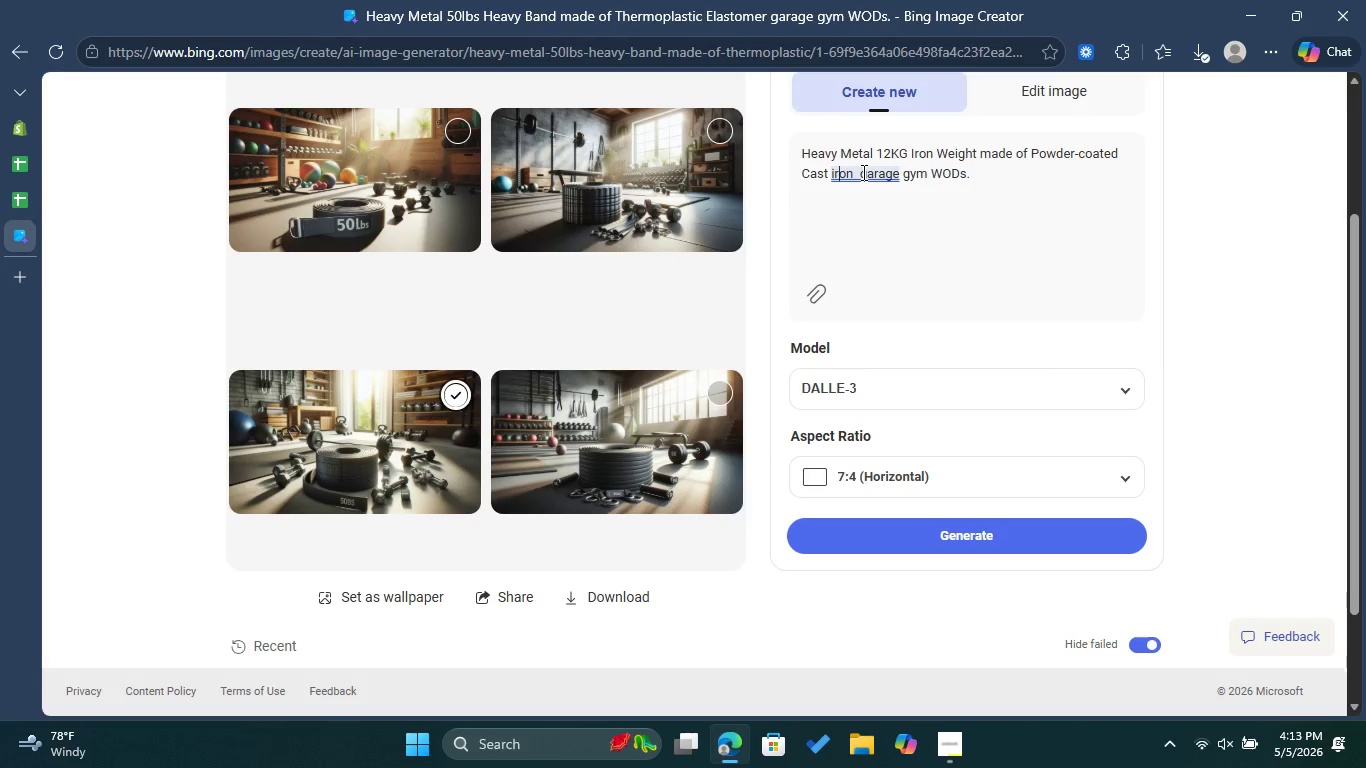 
key(ArrowLeft)
 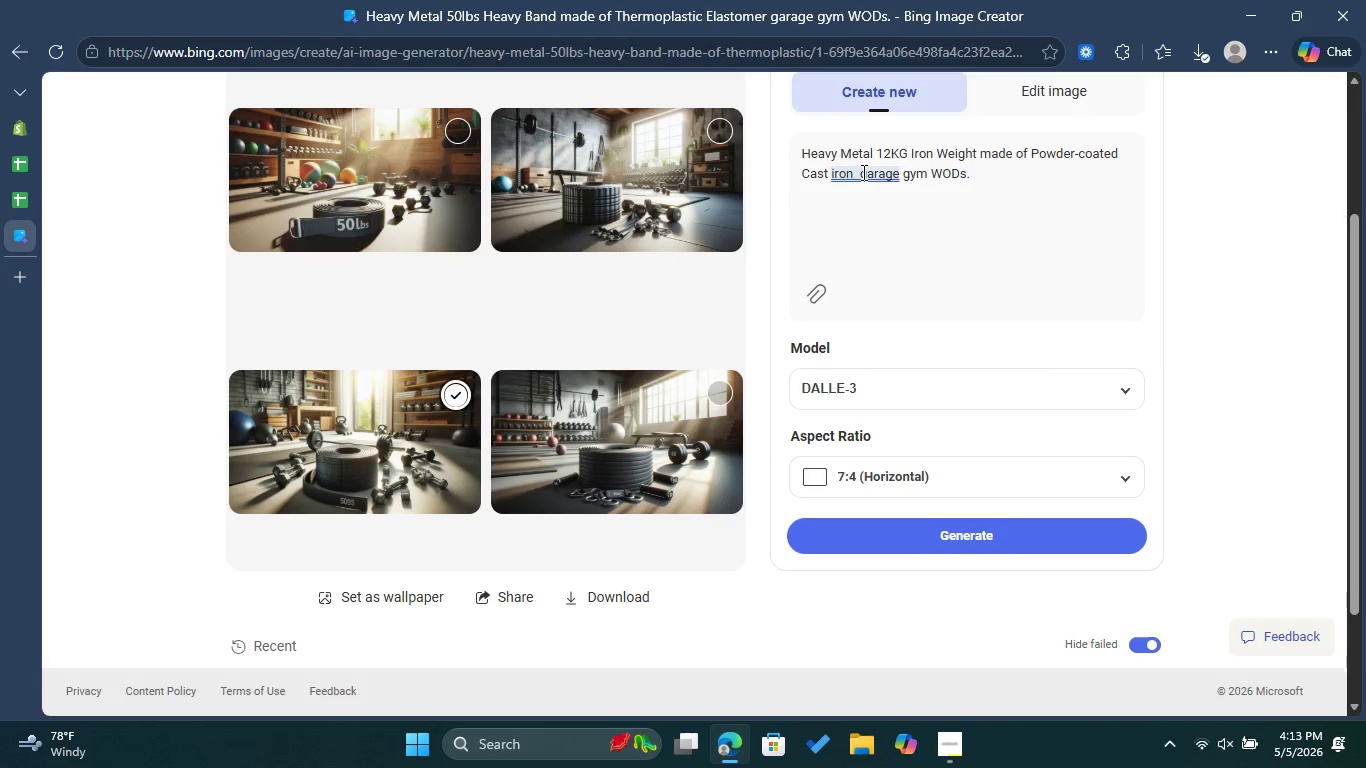 
key(ArrowLeft)
 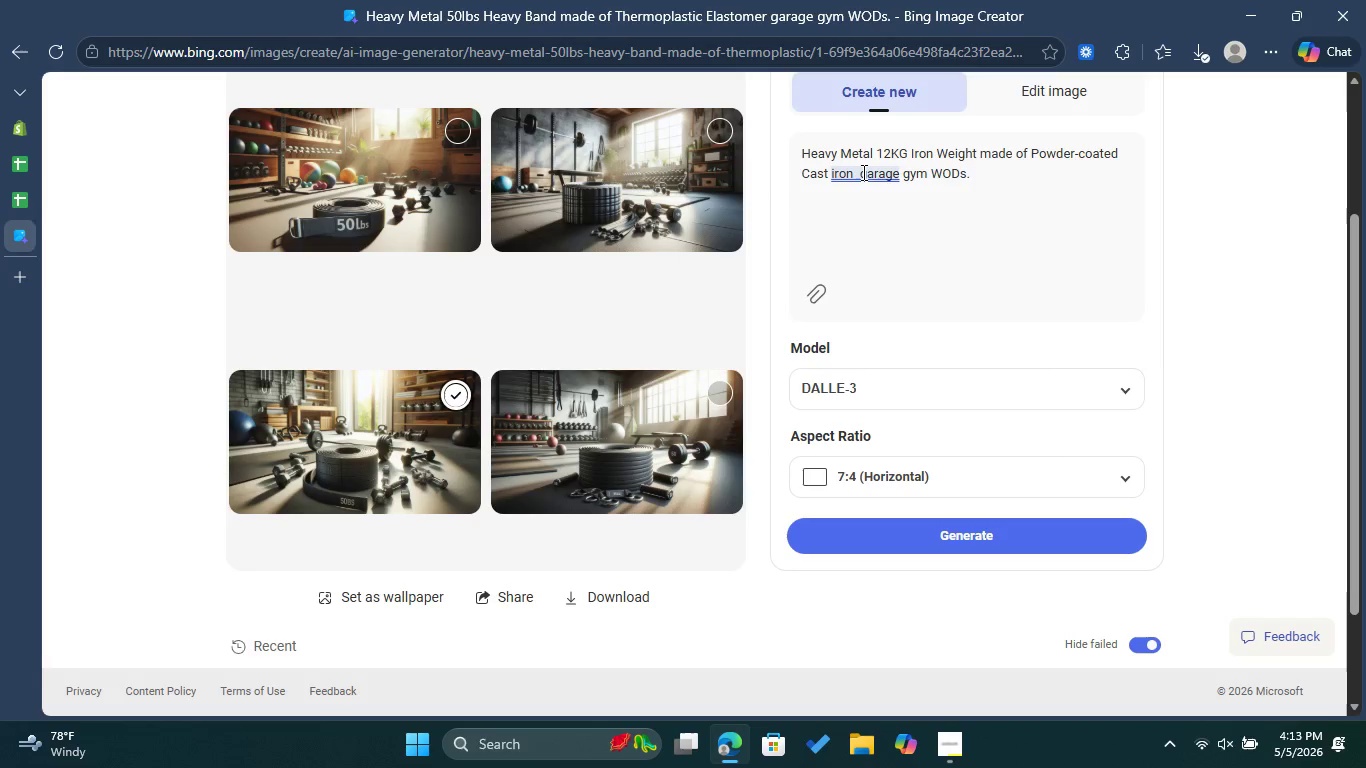 
key(Backspace)
 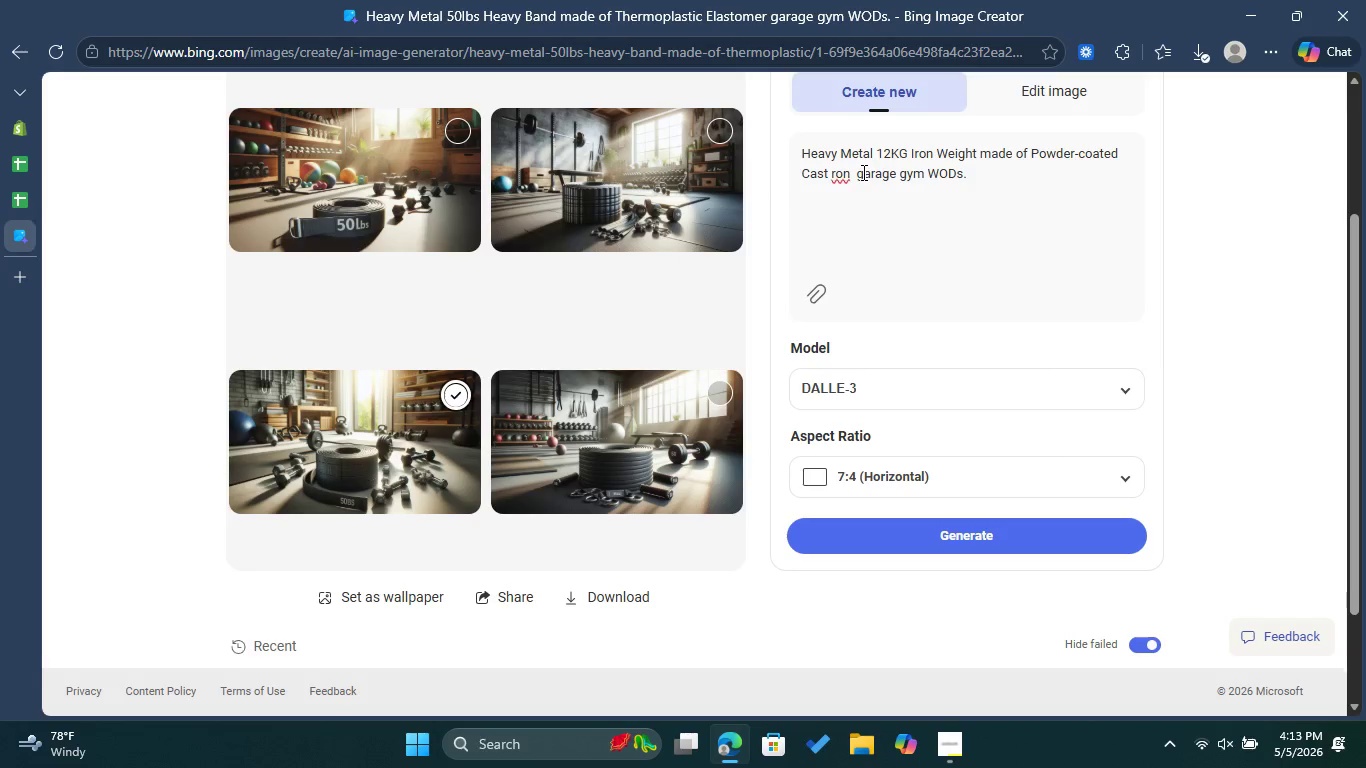 
key(Shift+I)
 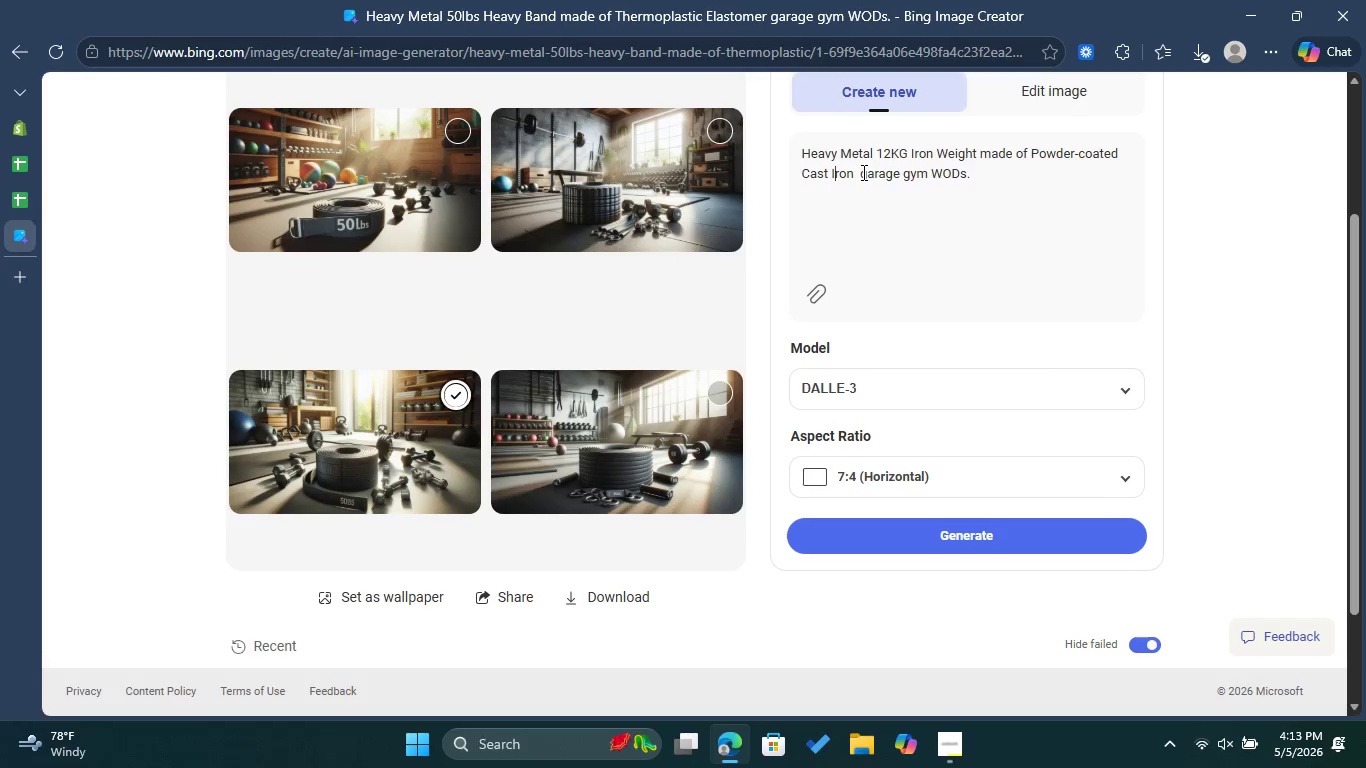 
left_click([862, 171])
 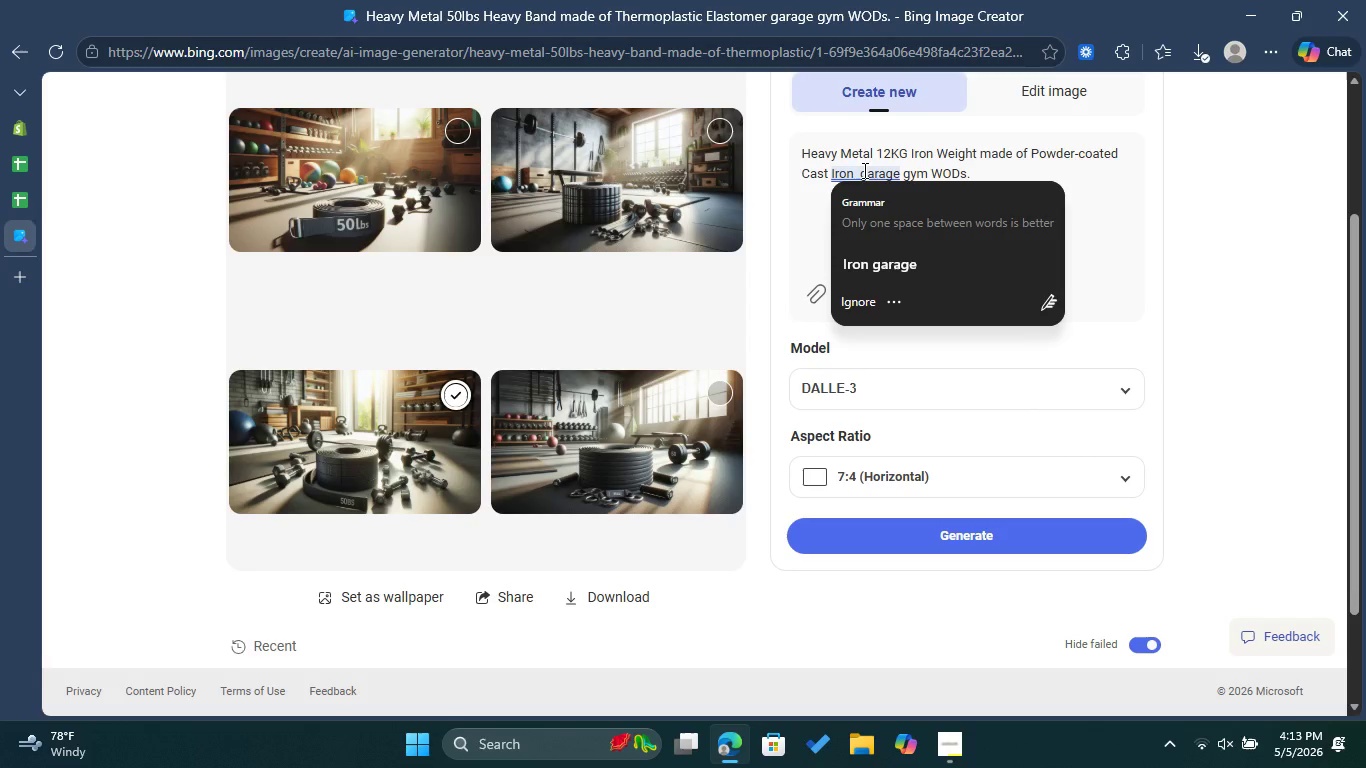 
type(for )
 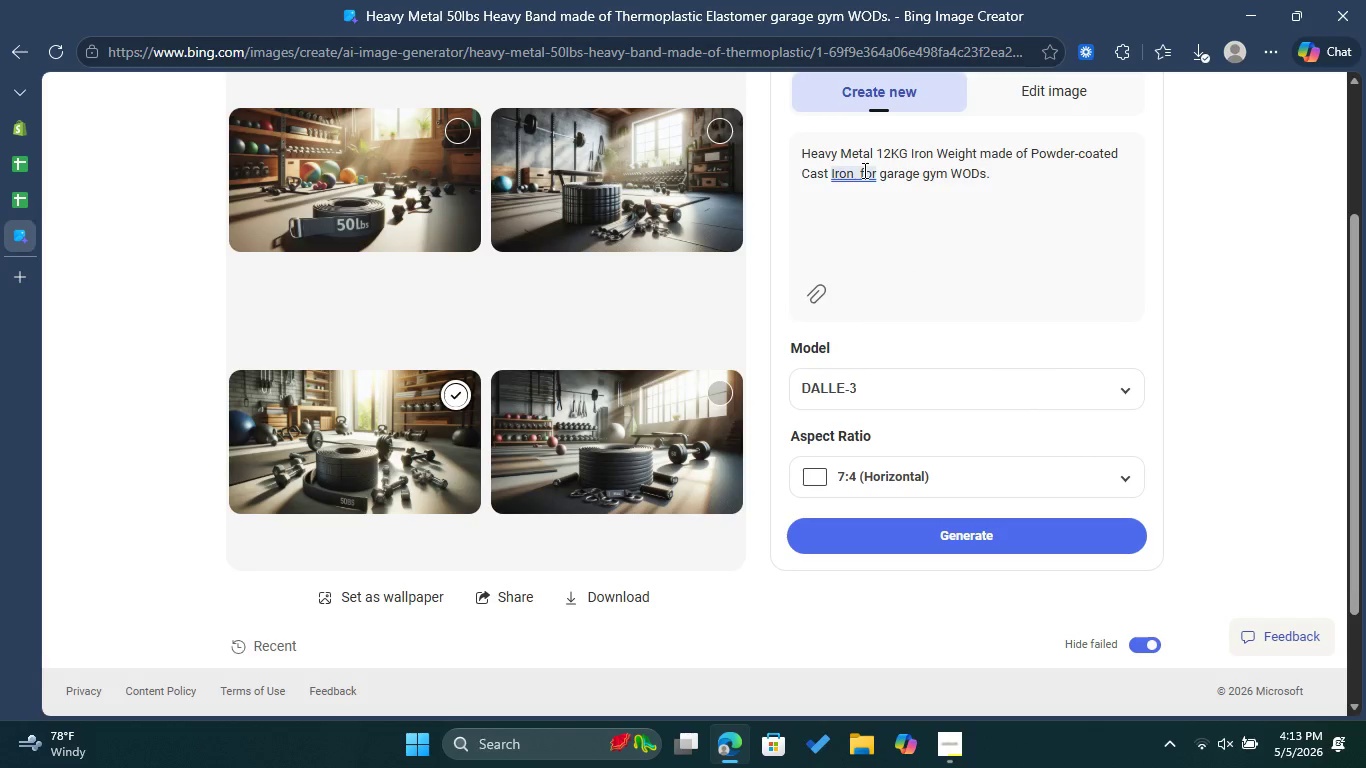 
right_click([863, 170])
 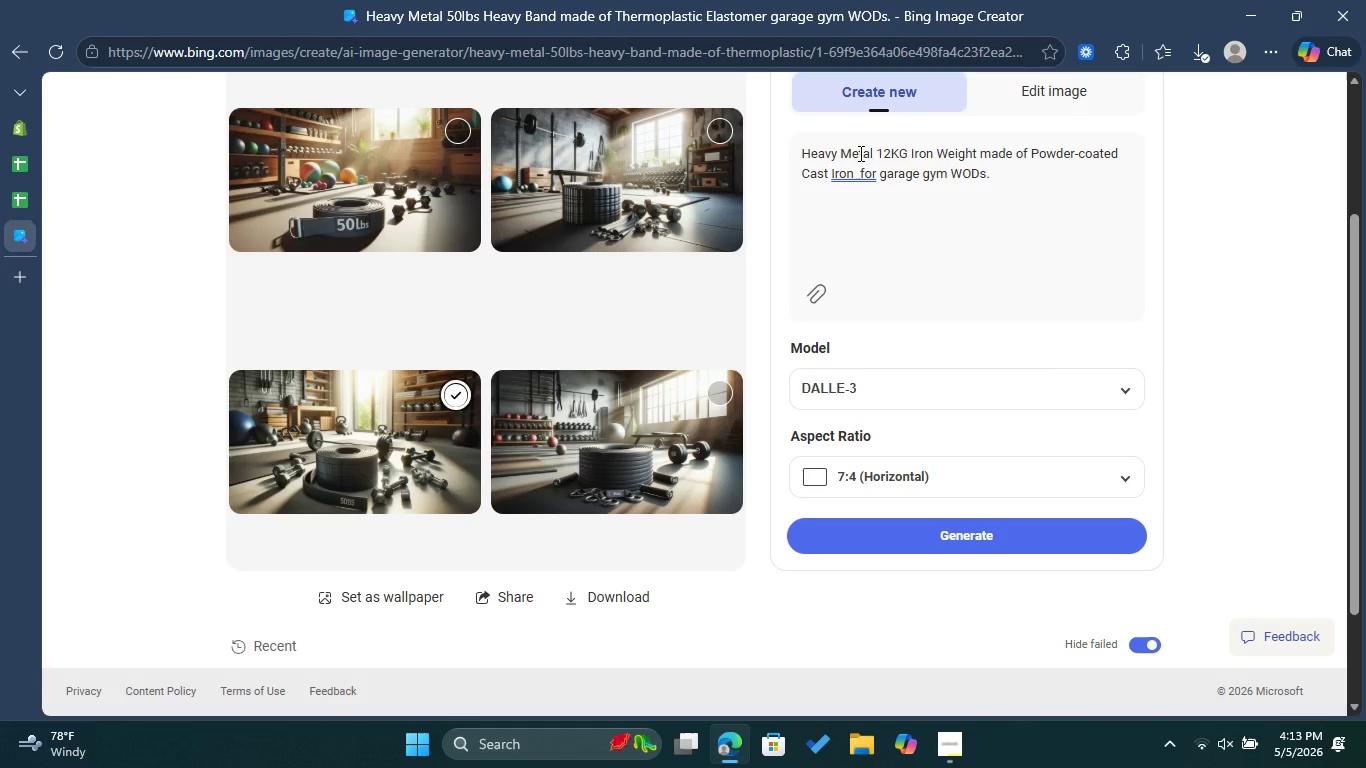 
left_click([863, 170])
 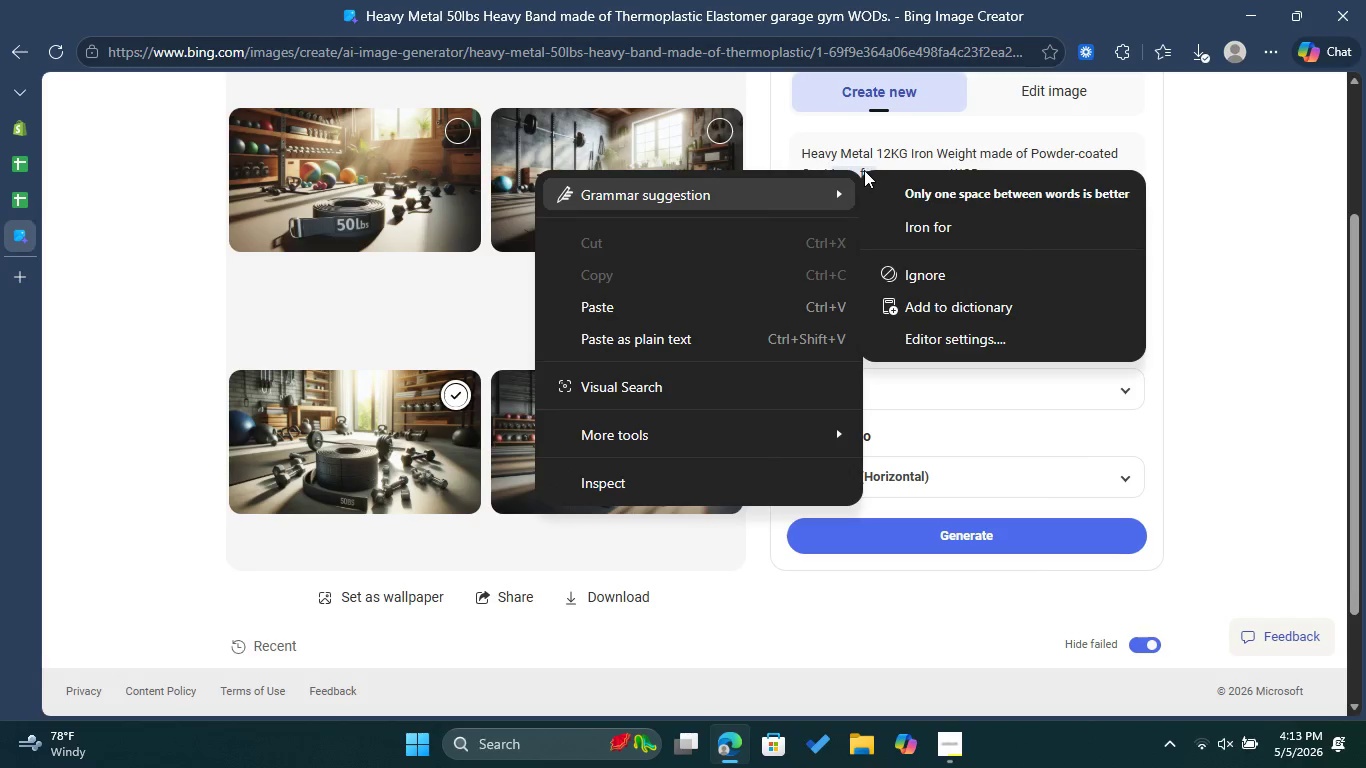 
left_click([861, 172])
 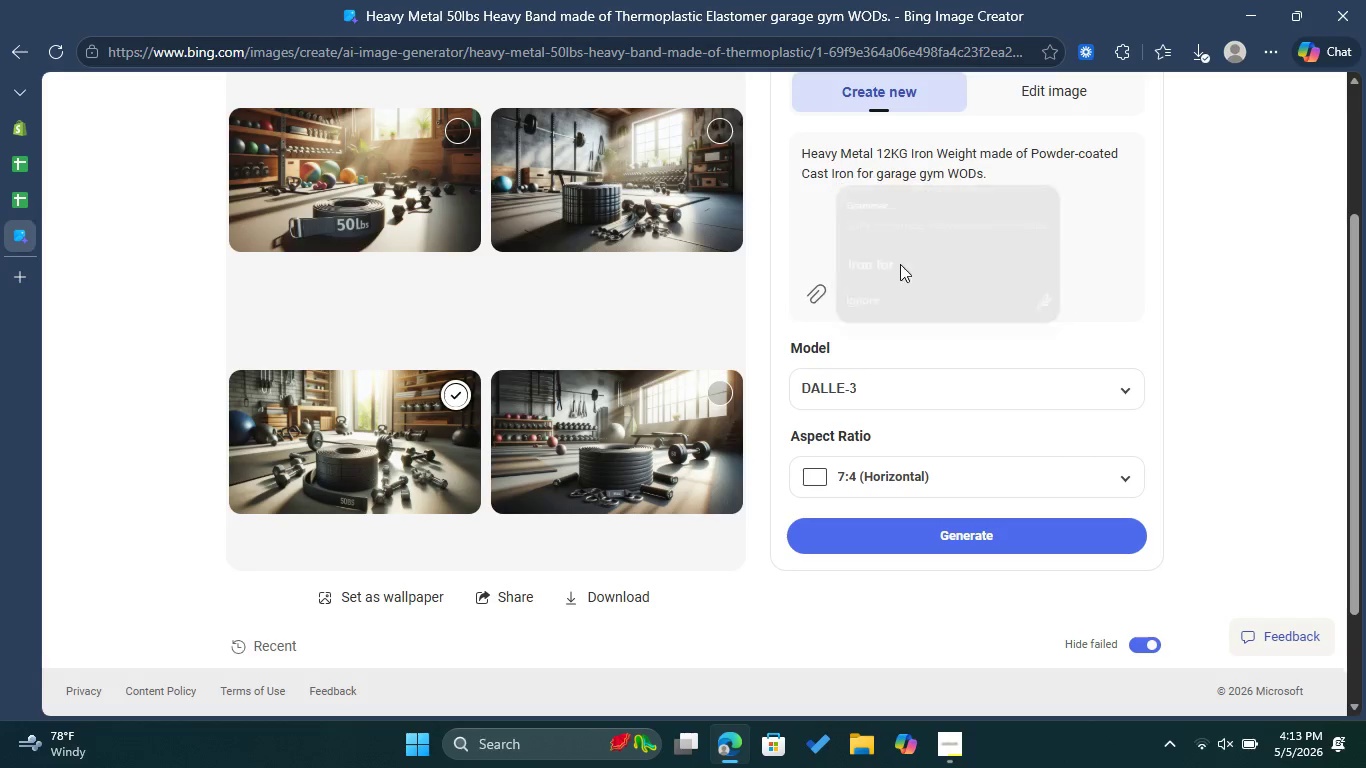 
left_click([1255, 255])
 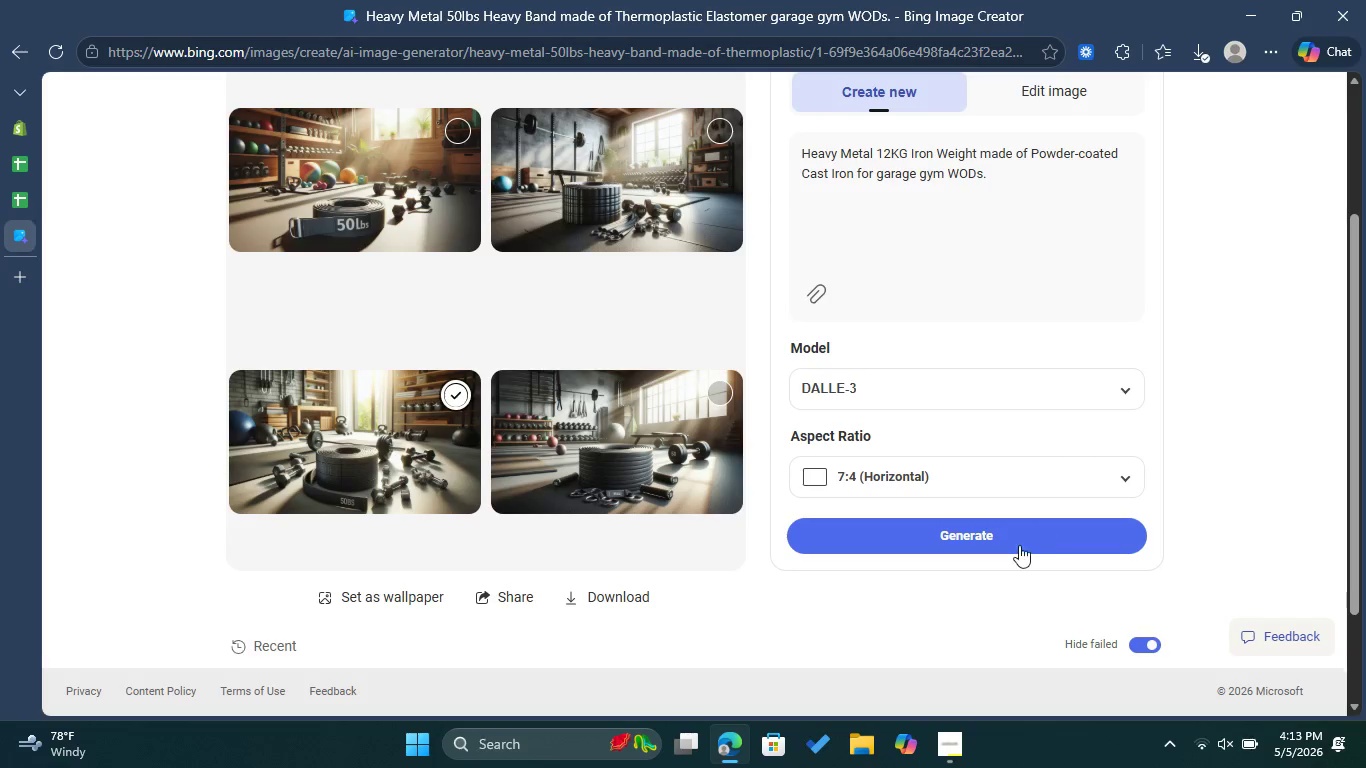 
left_click([1018, 545])
 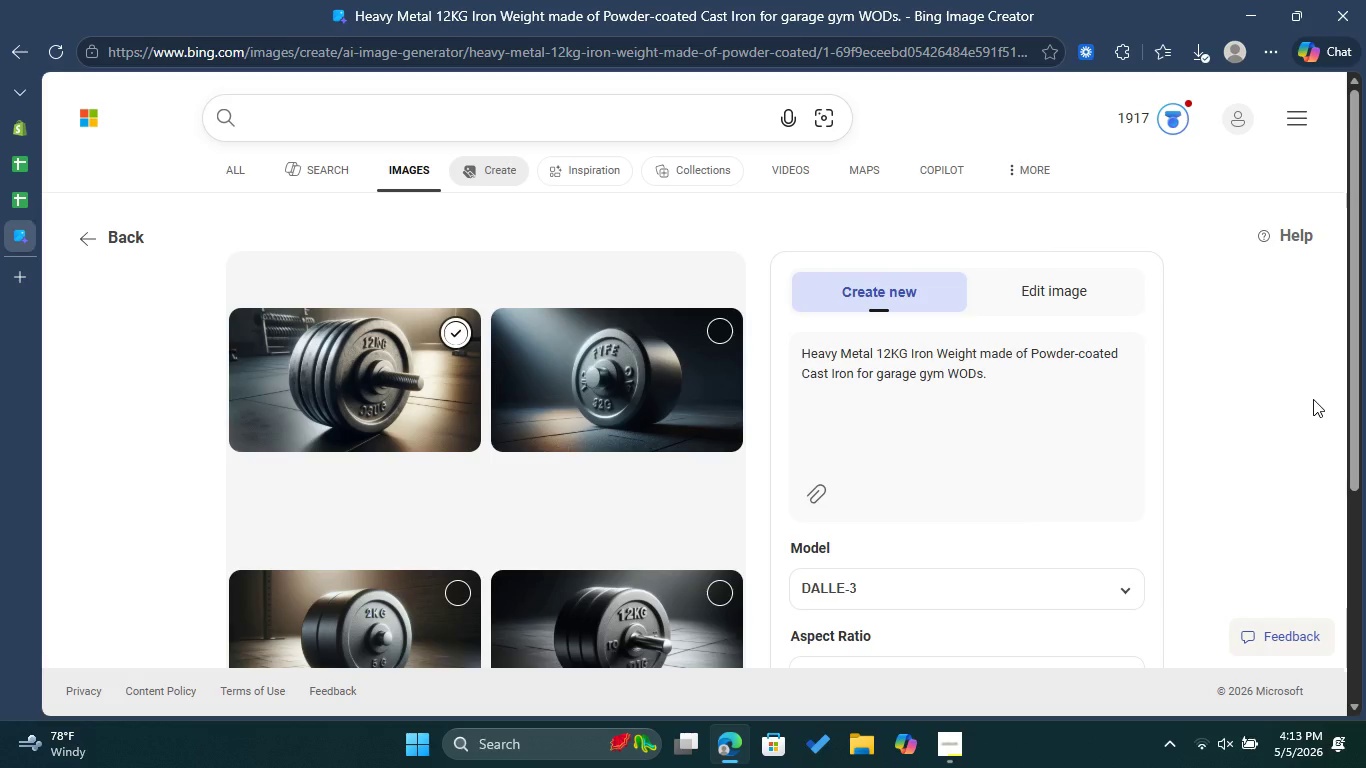 
wait(29.11)
 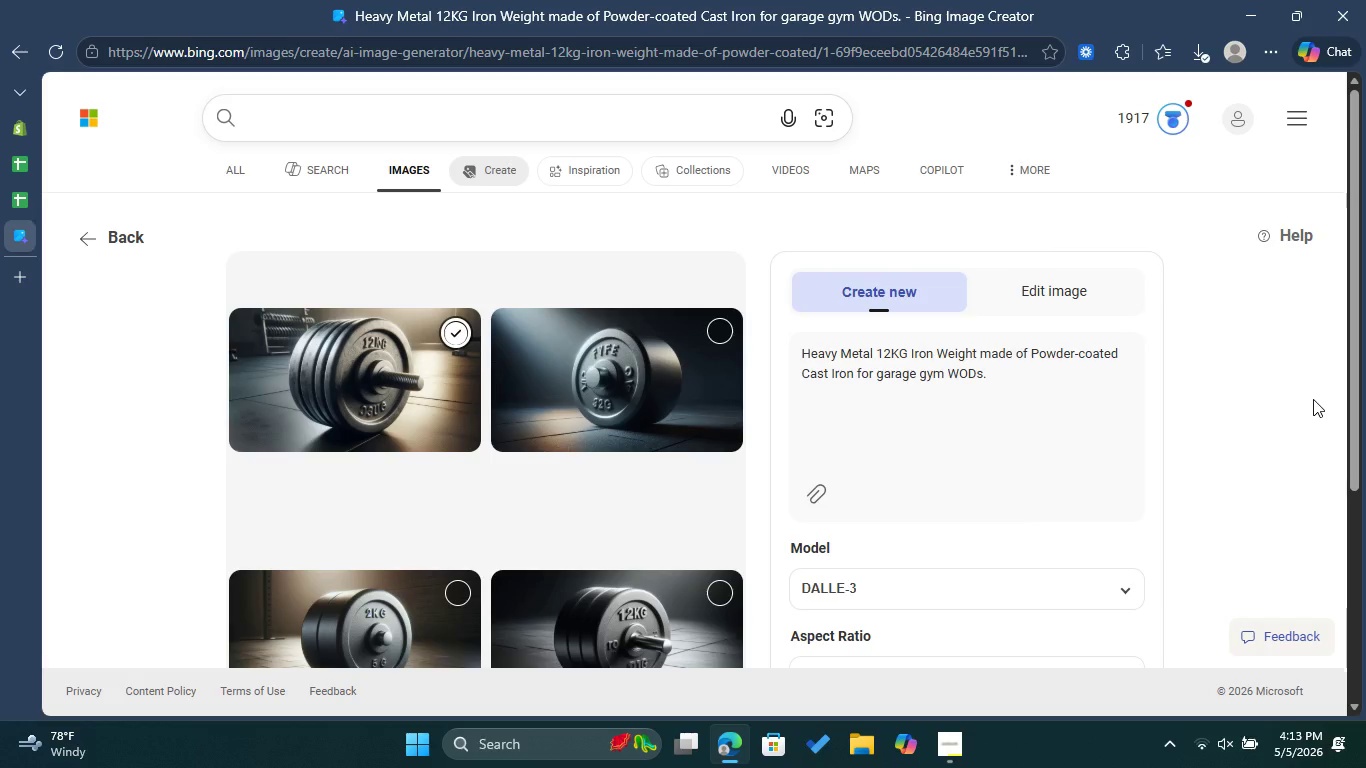 
scroll: coordinate [1282, 386], scroll_direction: down, amount: 1.0
 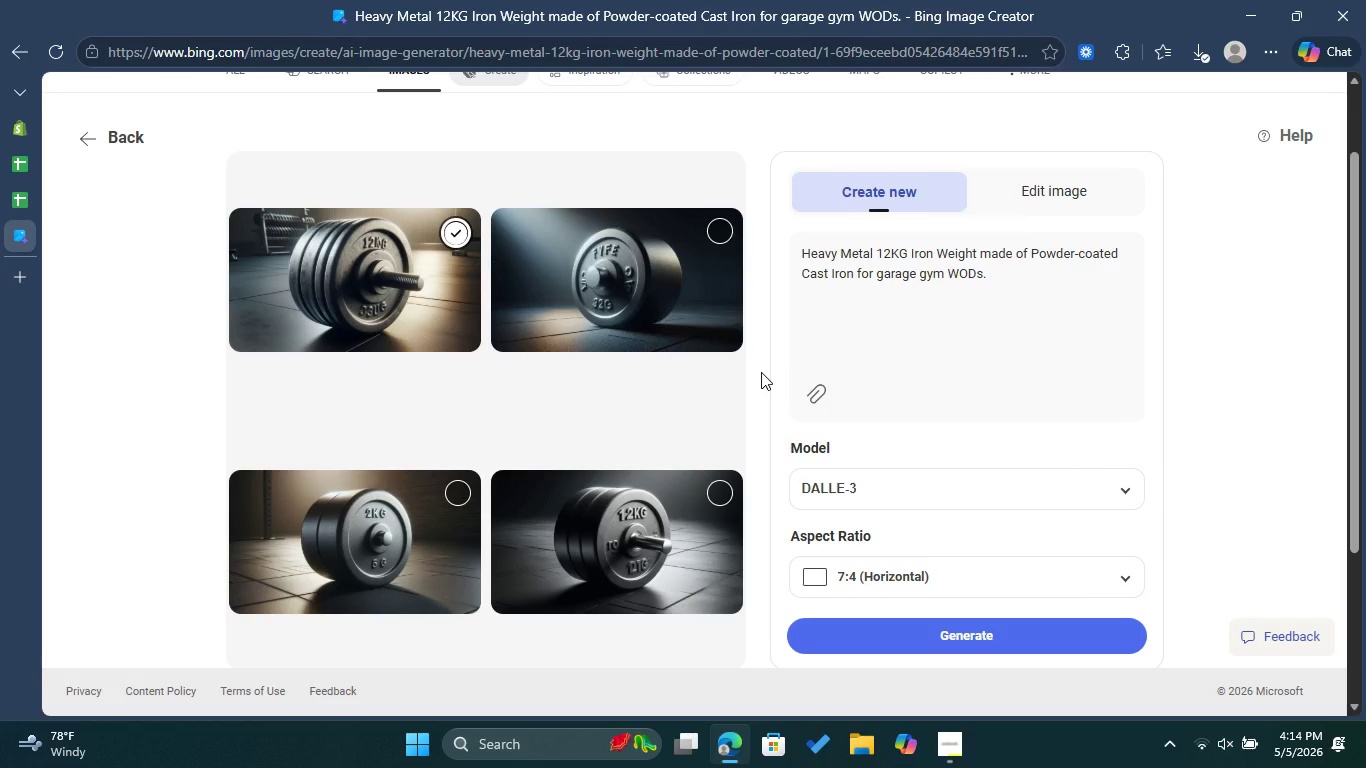 
wait(18.58)
 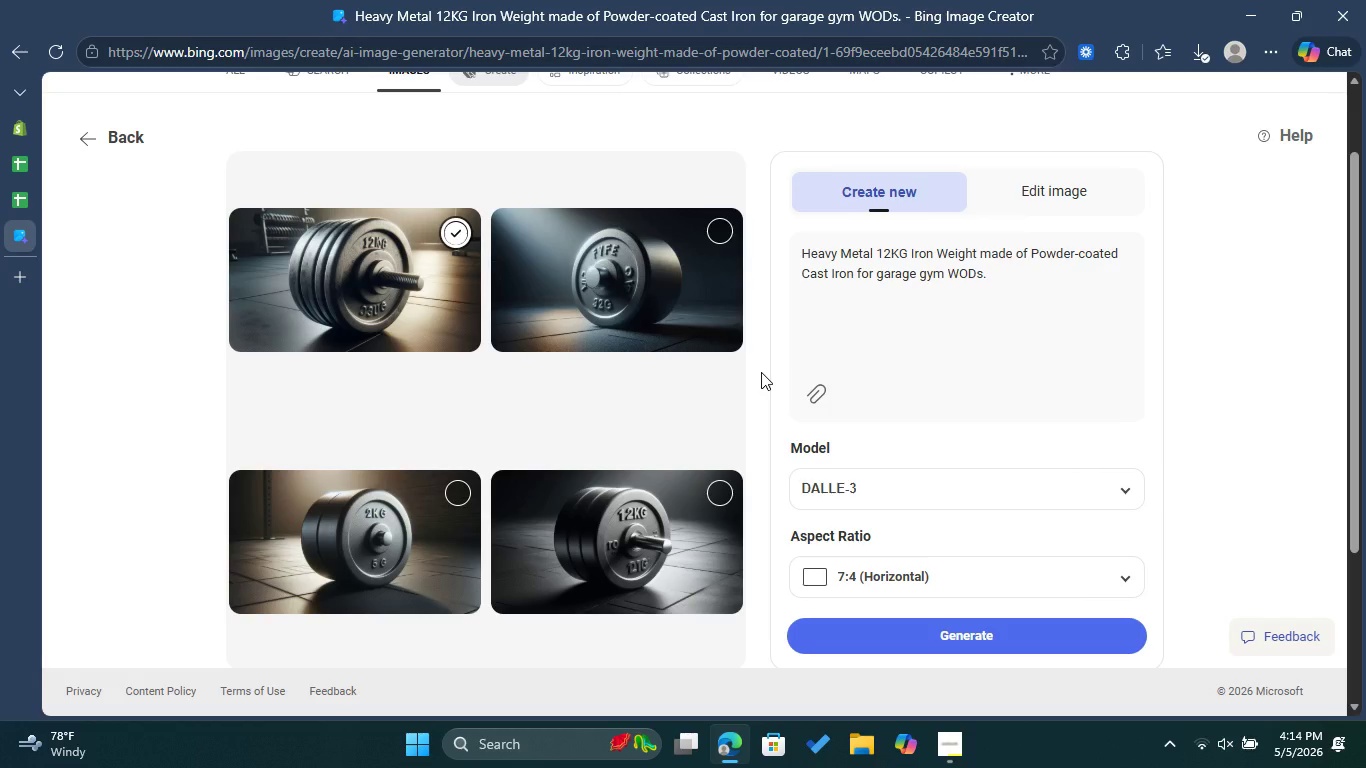 
left_click([729, 484])
 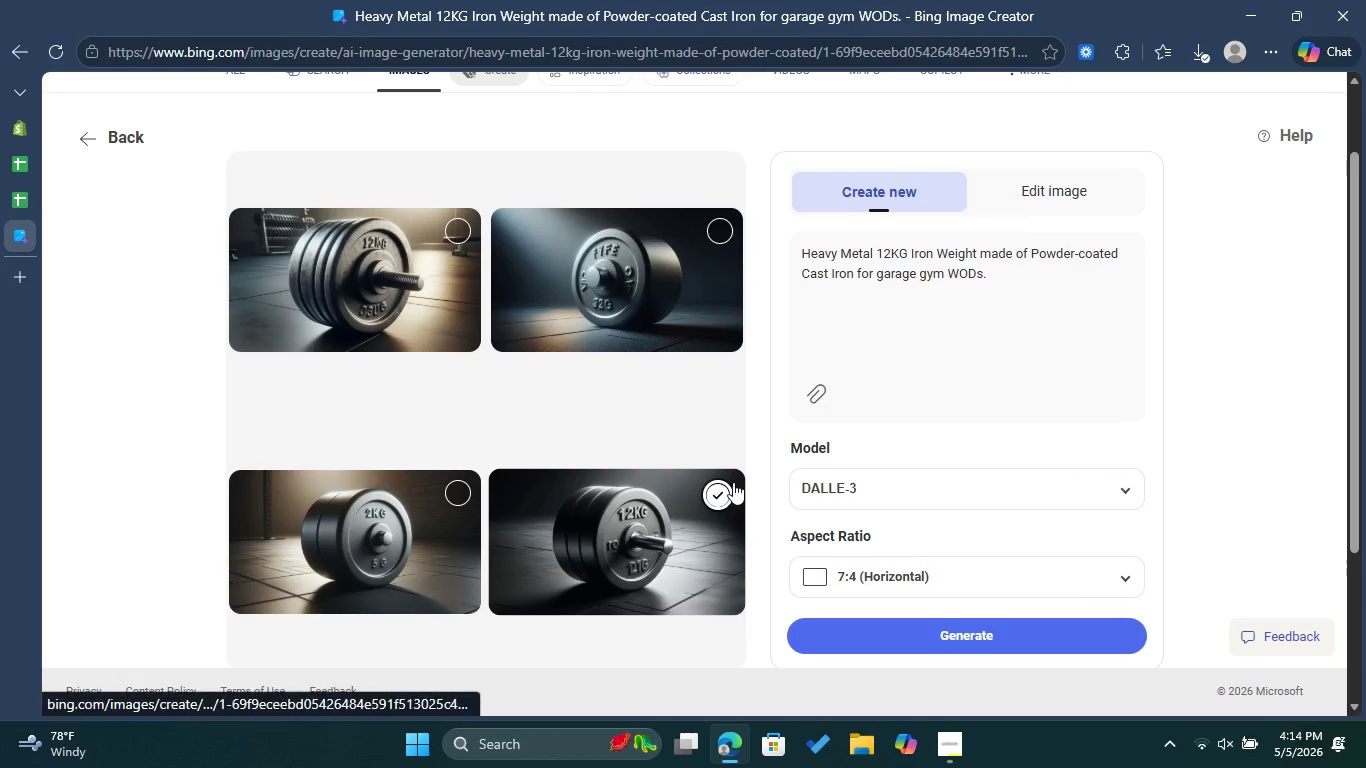 
scroll: coordinate [733, 482], scroll_direction: down, amount: 1.0
 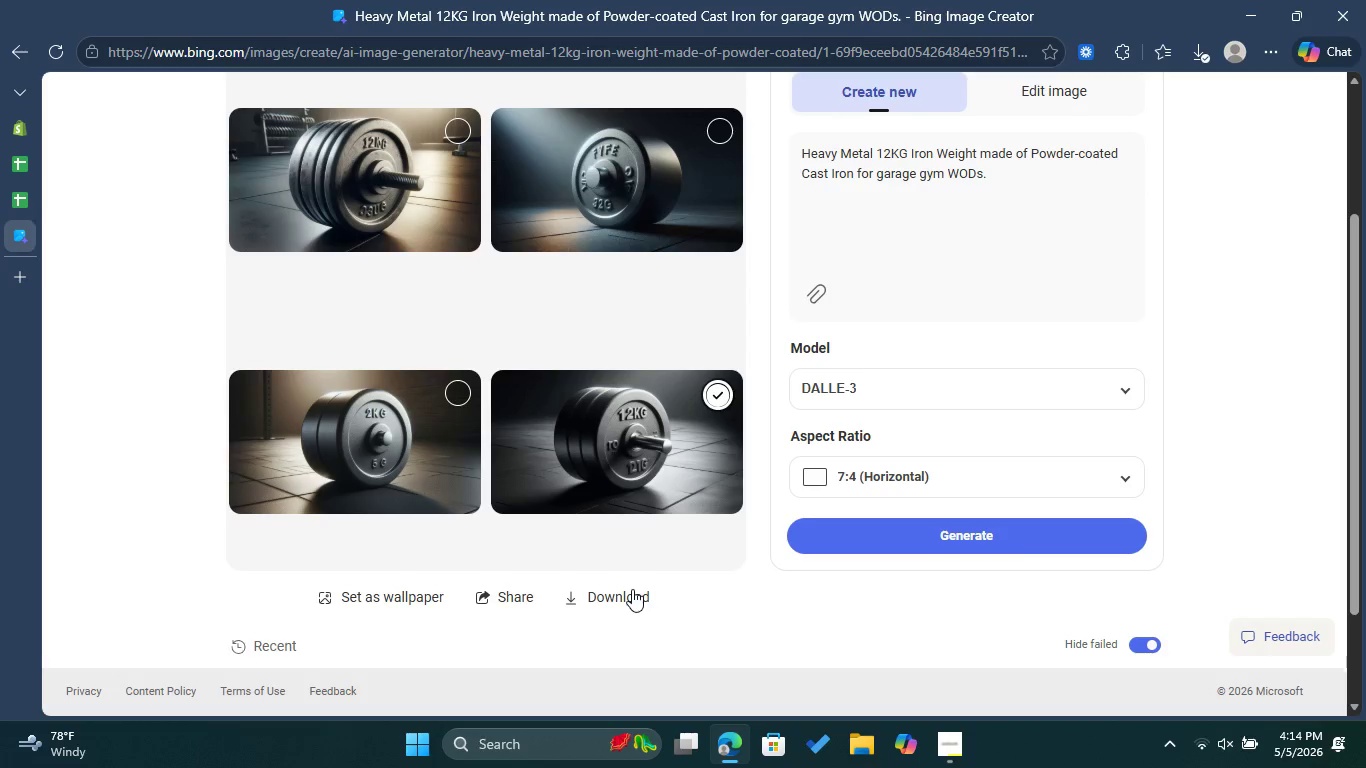 
left_click([631, 589])
 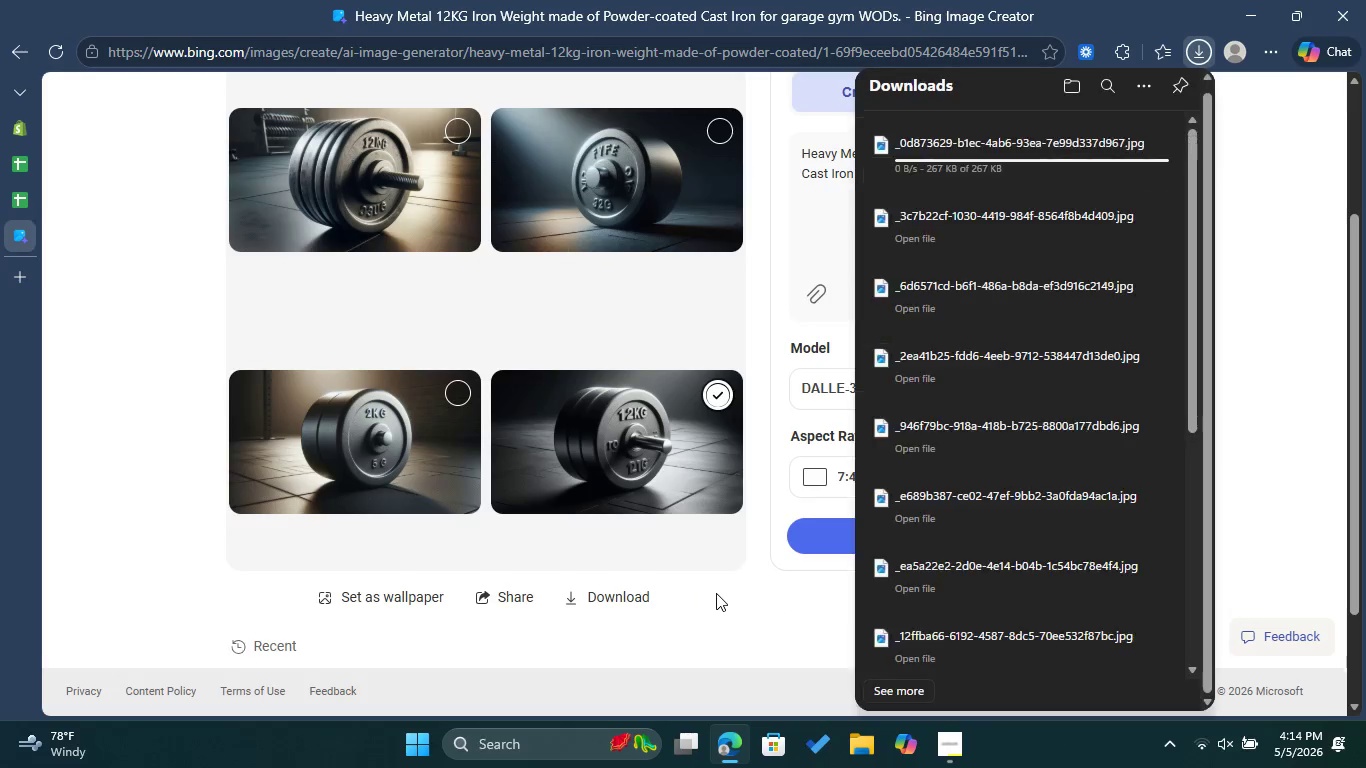 
left_click([716, 593])
 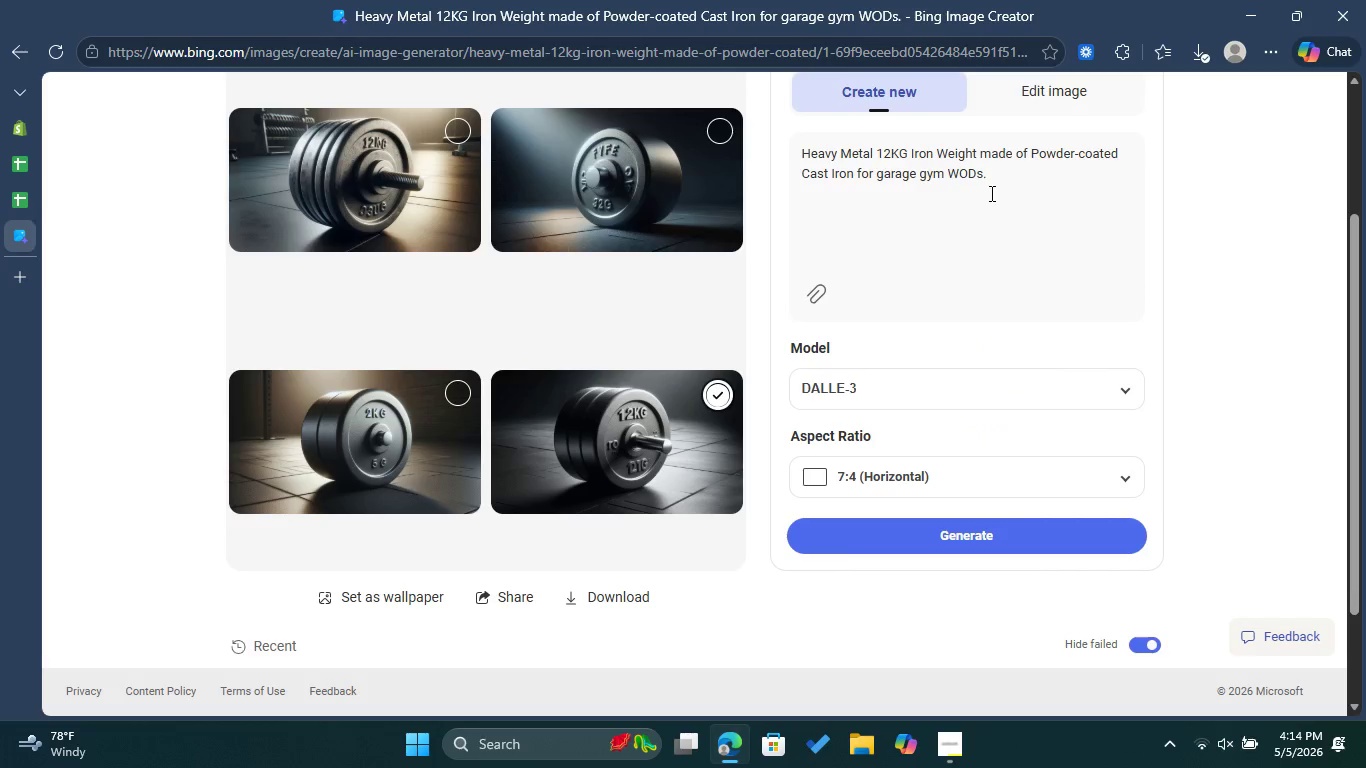 
left_click_drag(start_coordinate=[1003, 175], to_coordinate=[770, 152])
 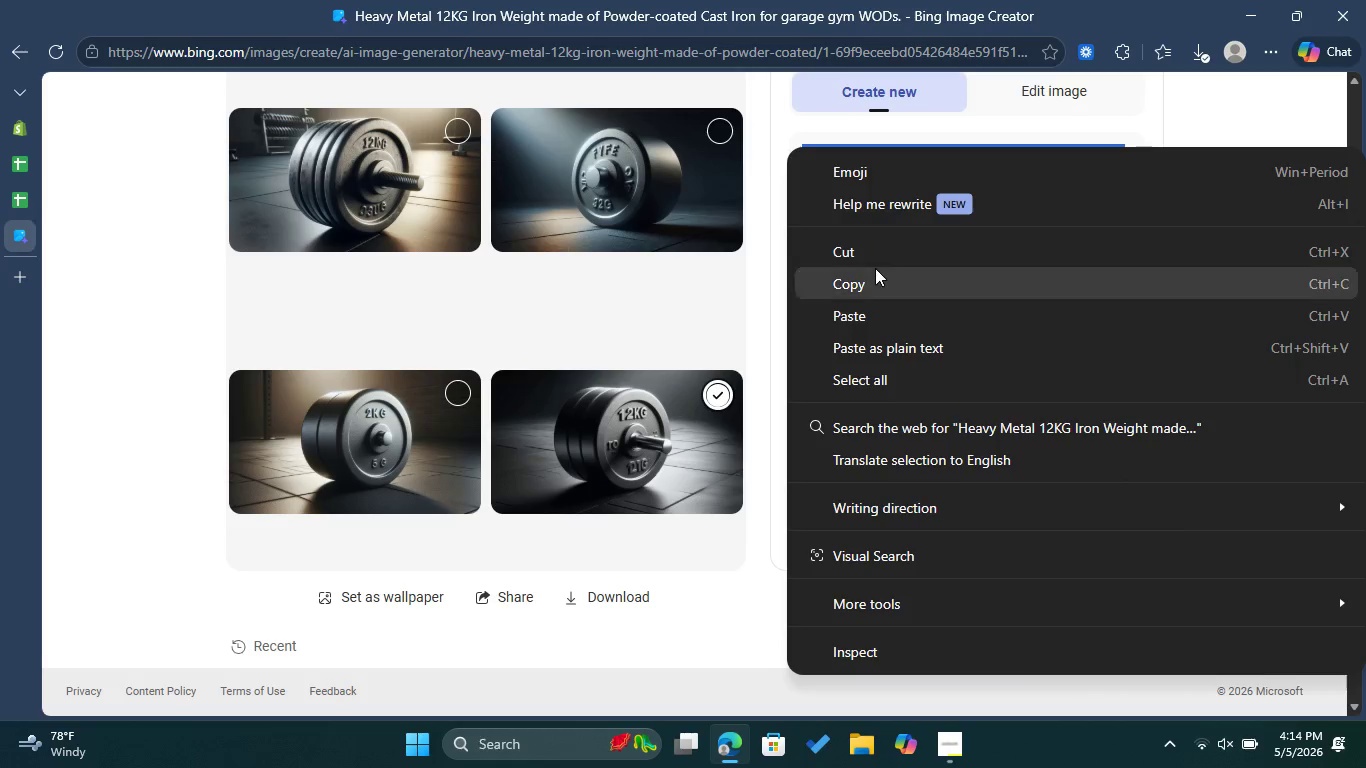 
left_click([875, 268])
 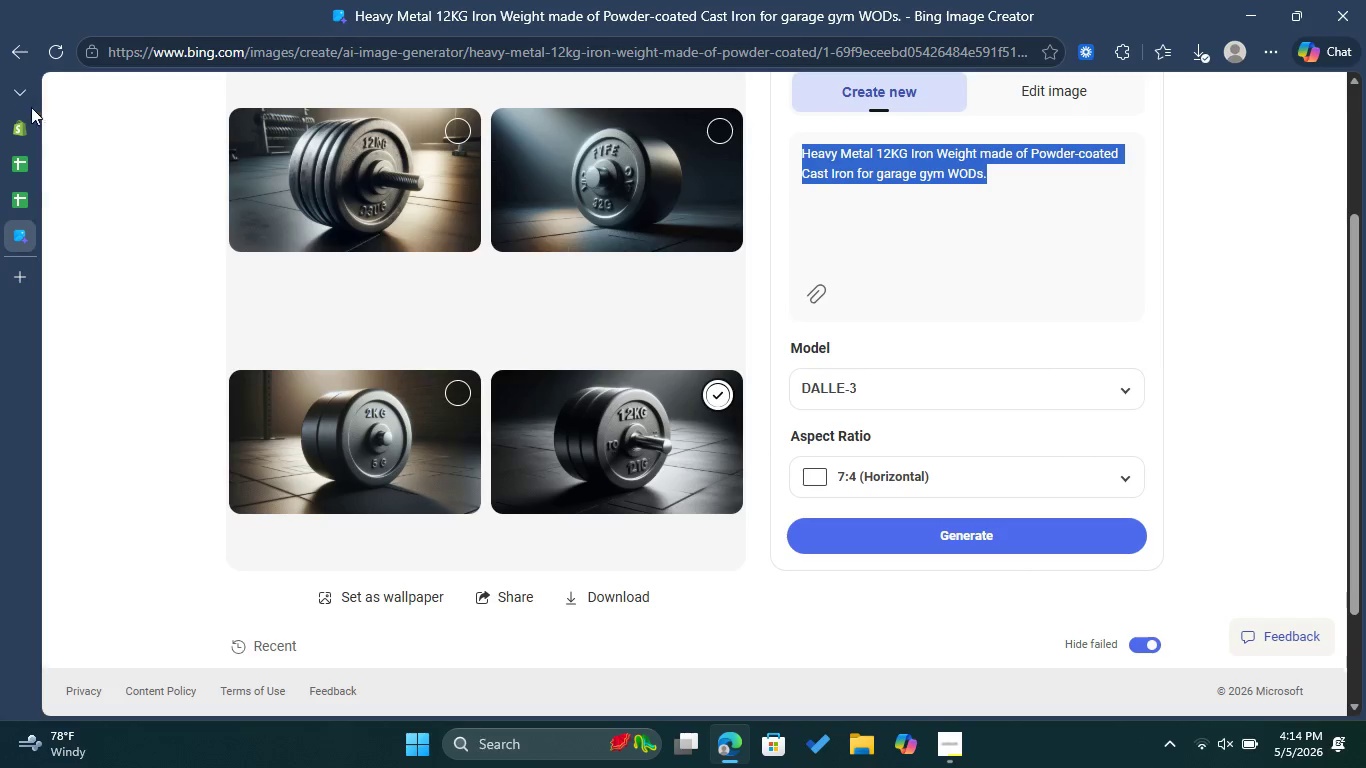 
left_click([10, 122])
 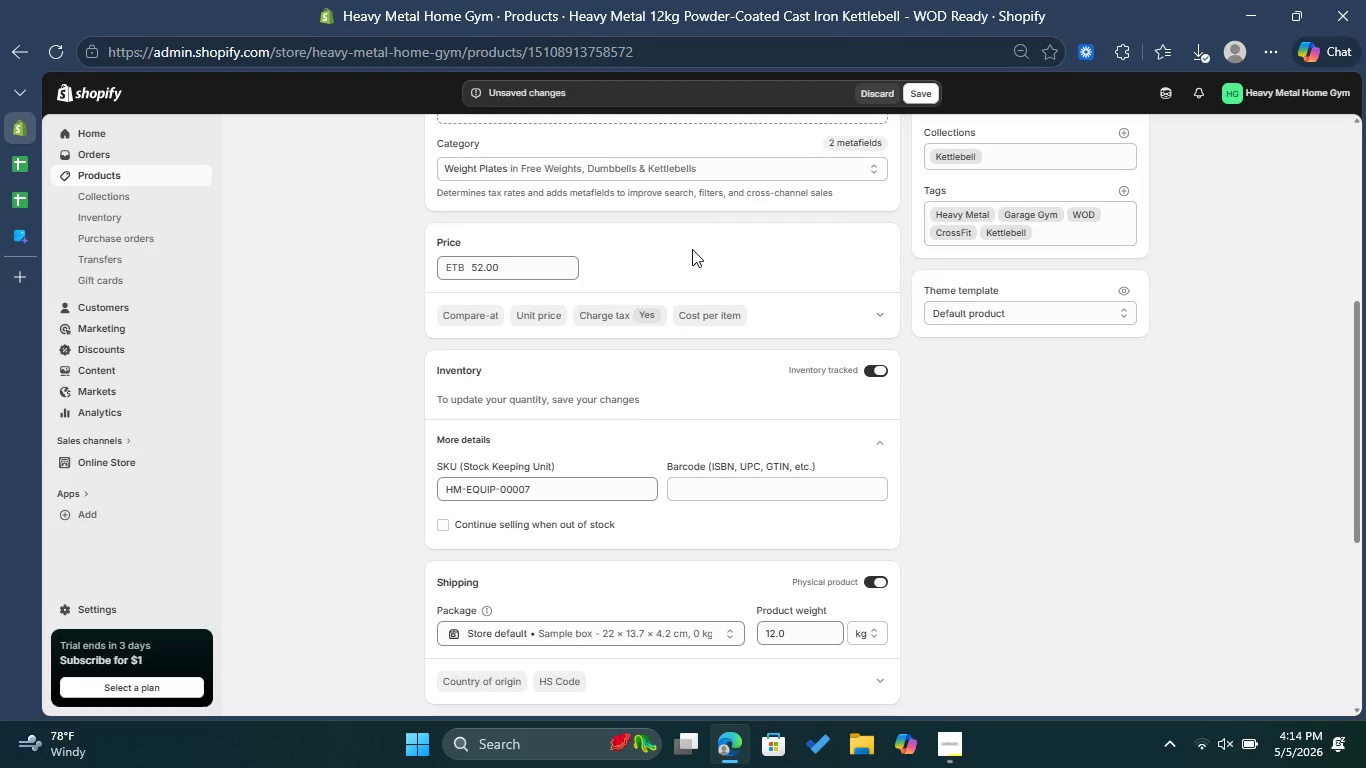 
scroll: coordinate [697, 249], scroll_direction: up, amount: 3.0
 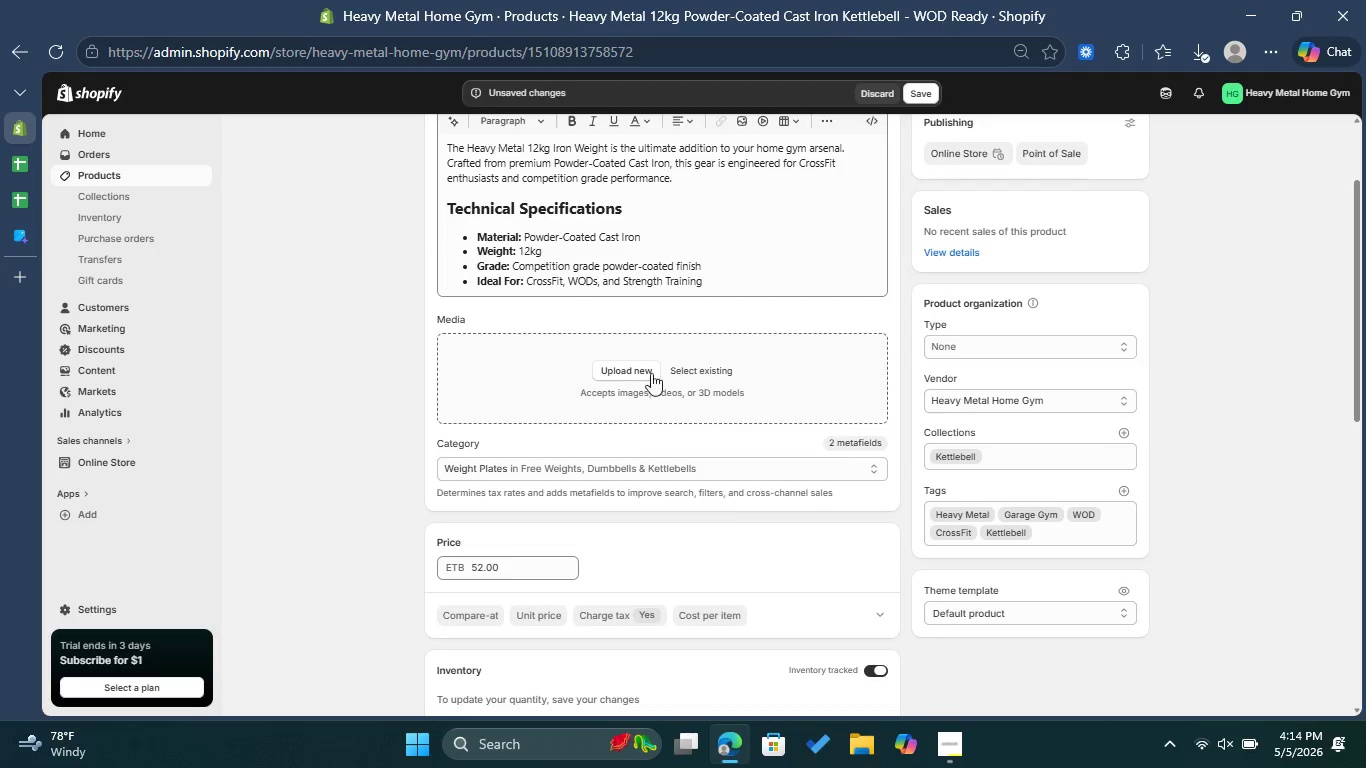 
left_click([653, 369])
 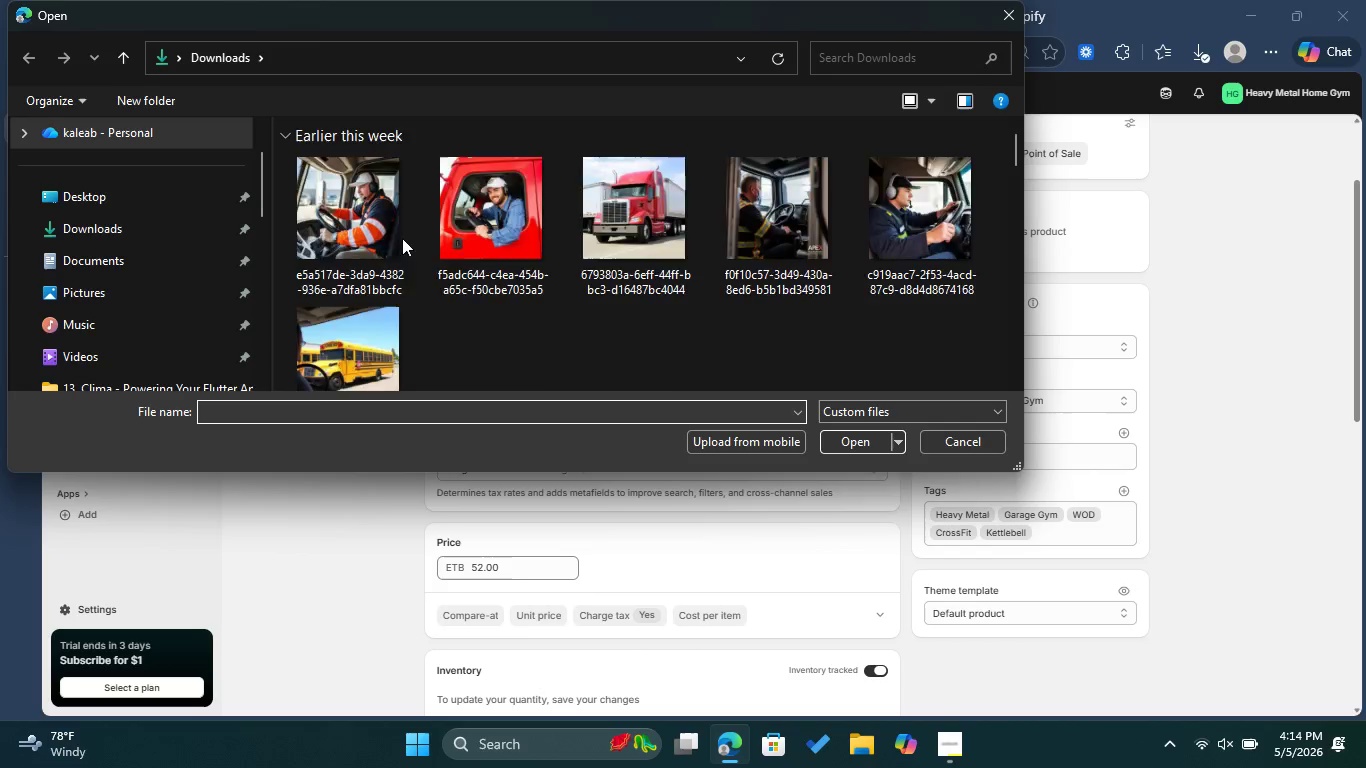 
left_click([402, 238])
 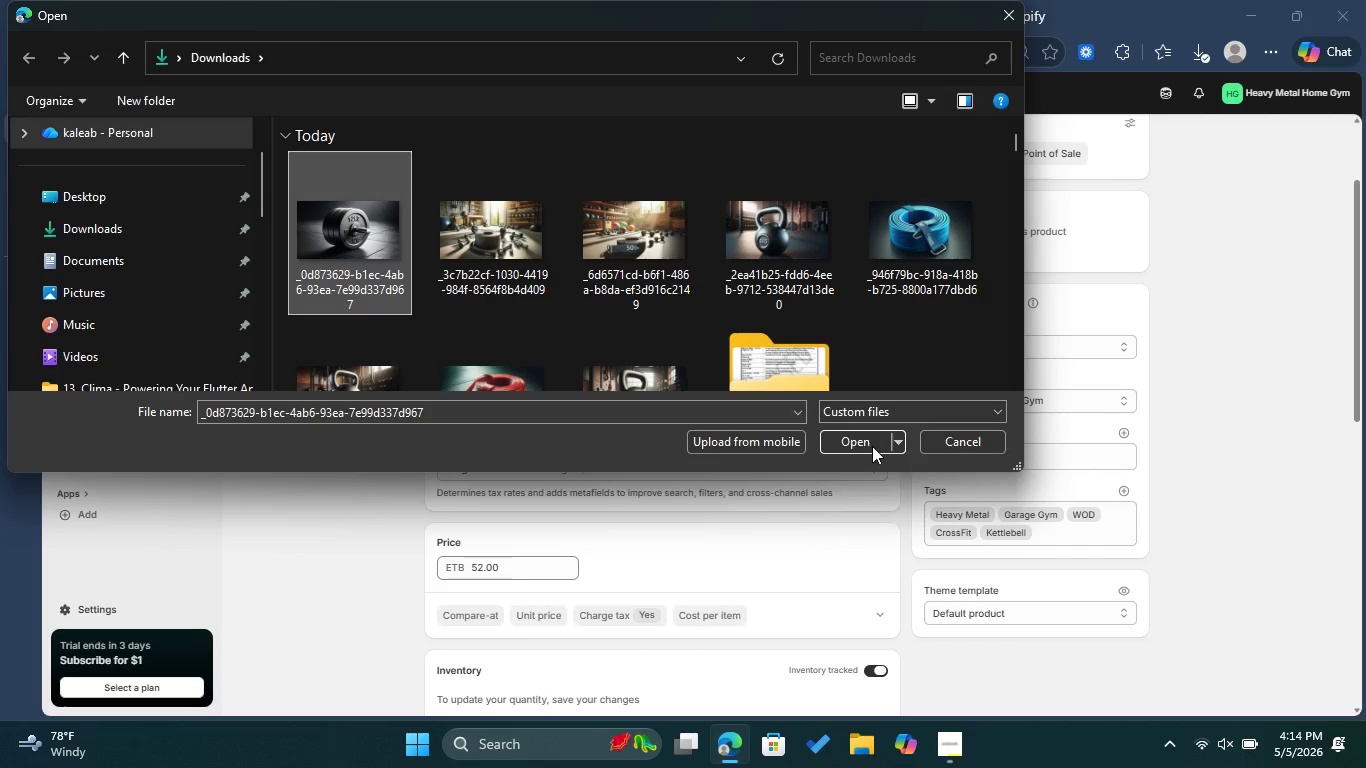 
left_click([868, 451])
 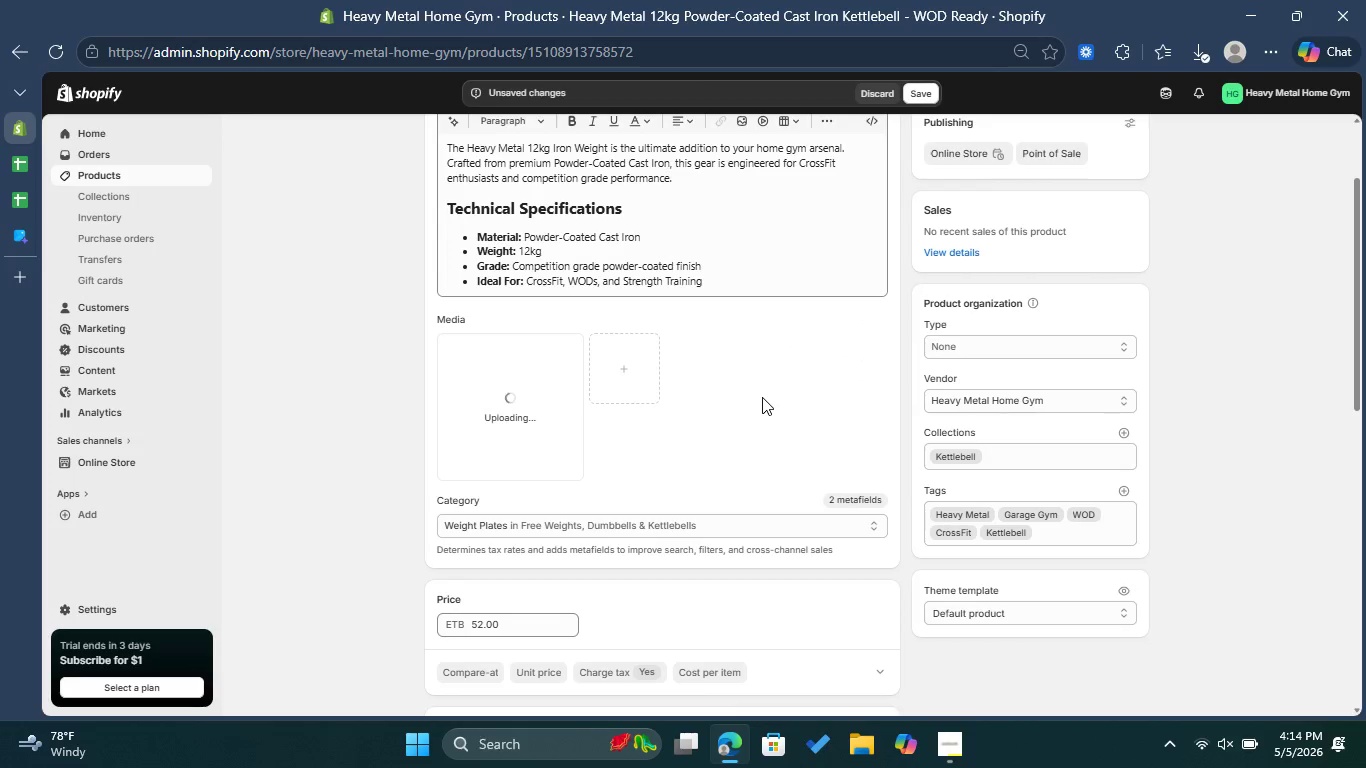 
left_click([946, 734])
 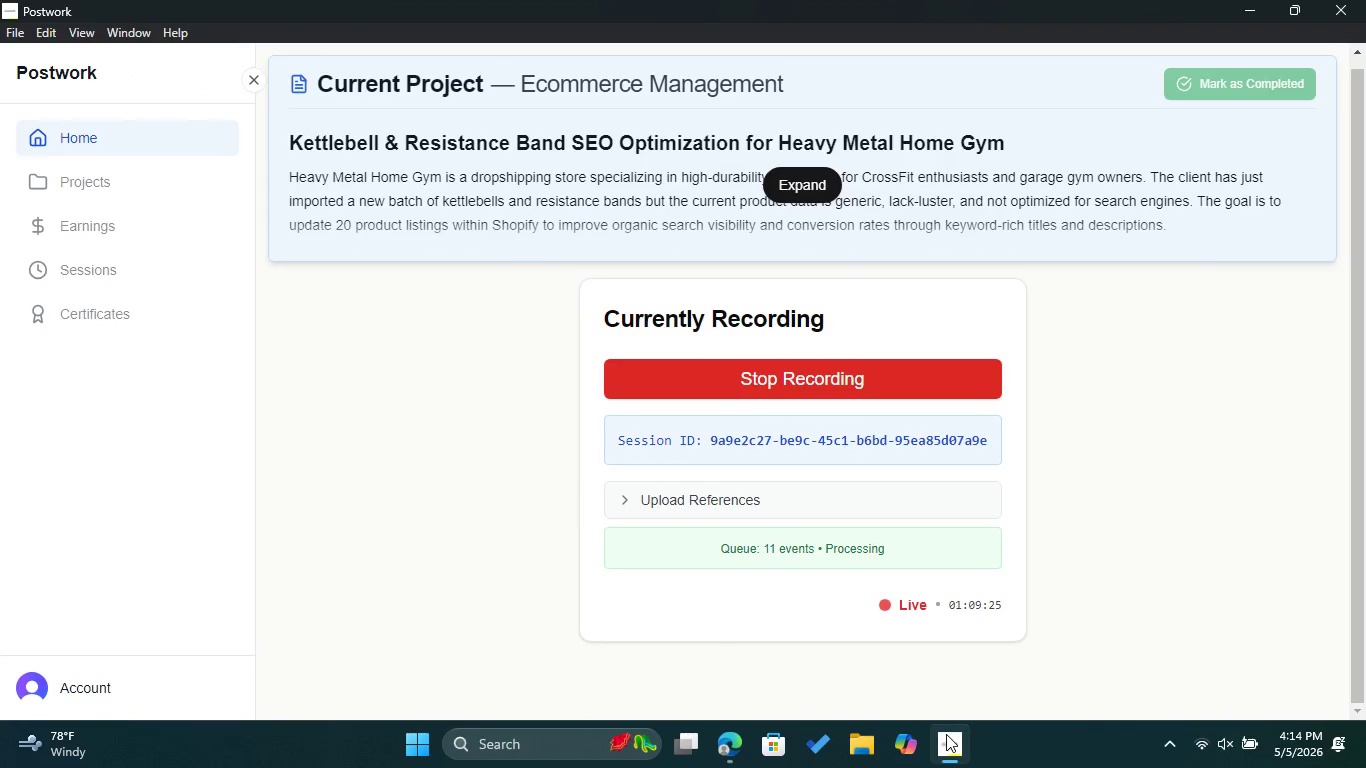 
left_click([946, 734])
 